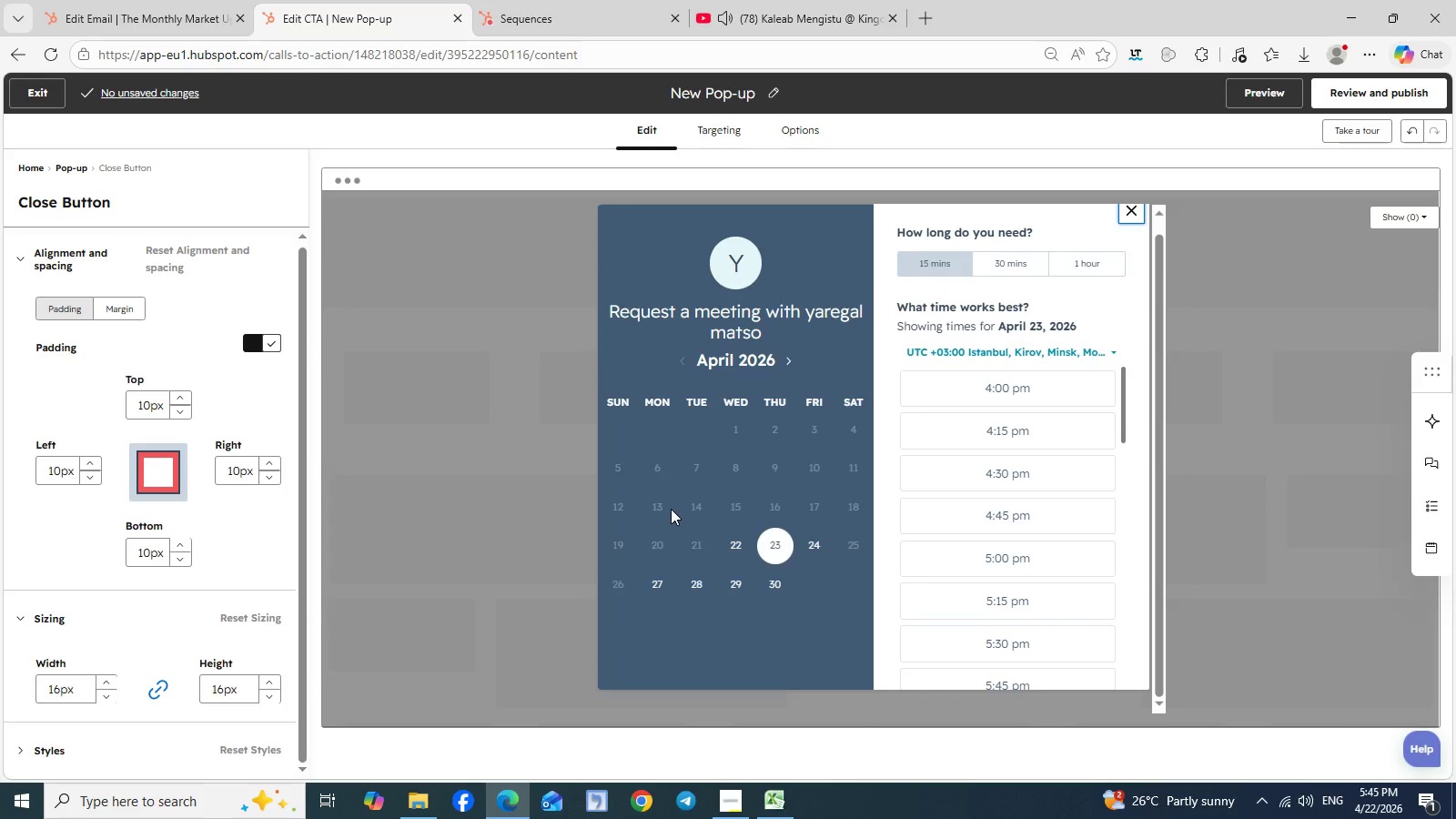 
scroll: coordinate [94, 541], scroll_direction: down, amount: 9.0
 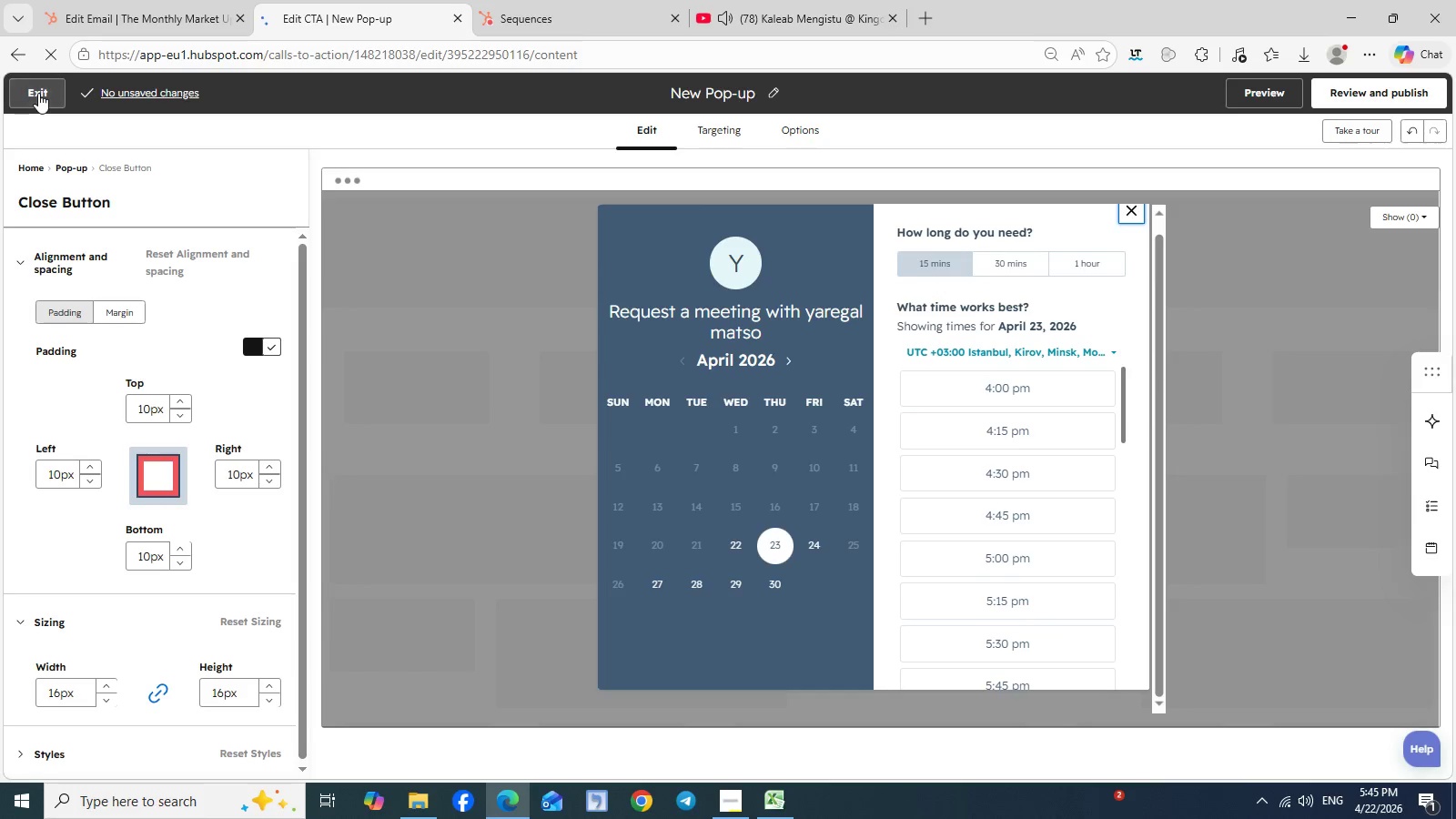 
left_click([38, 93])
 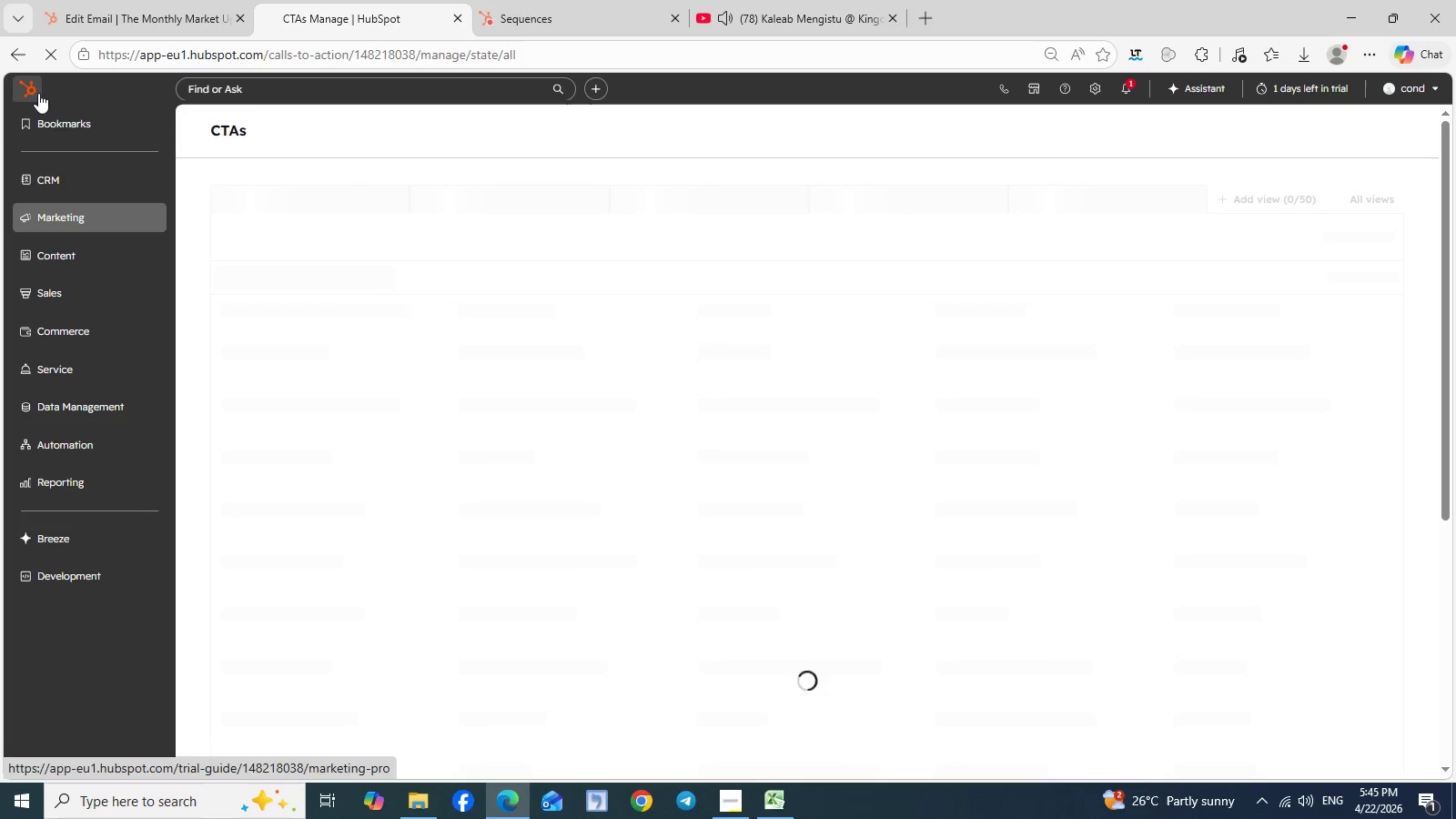 
mouse_move([167, 272])
 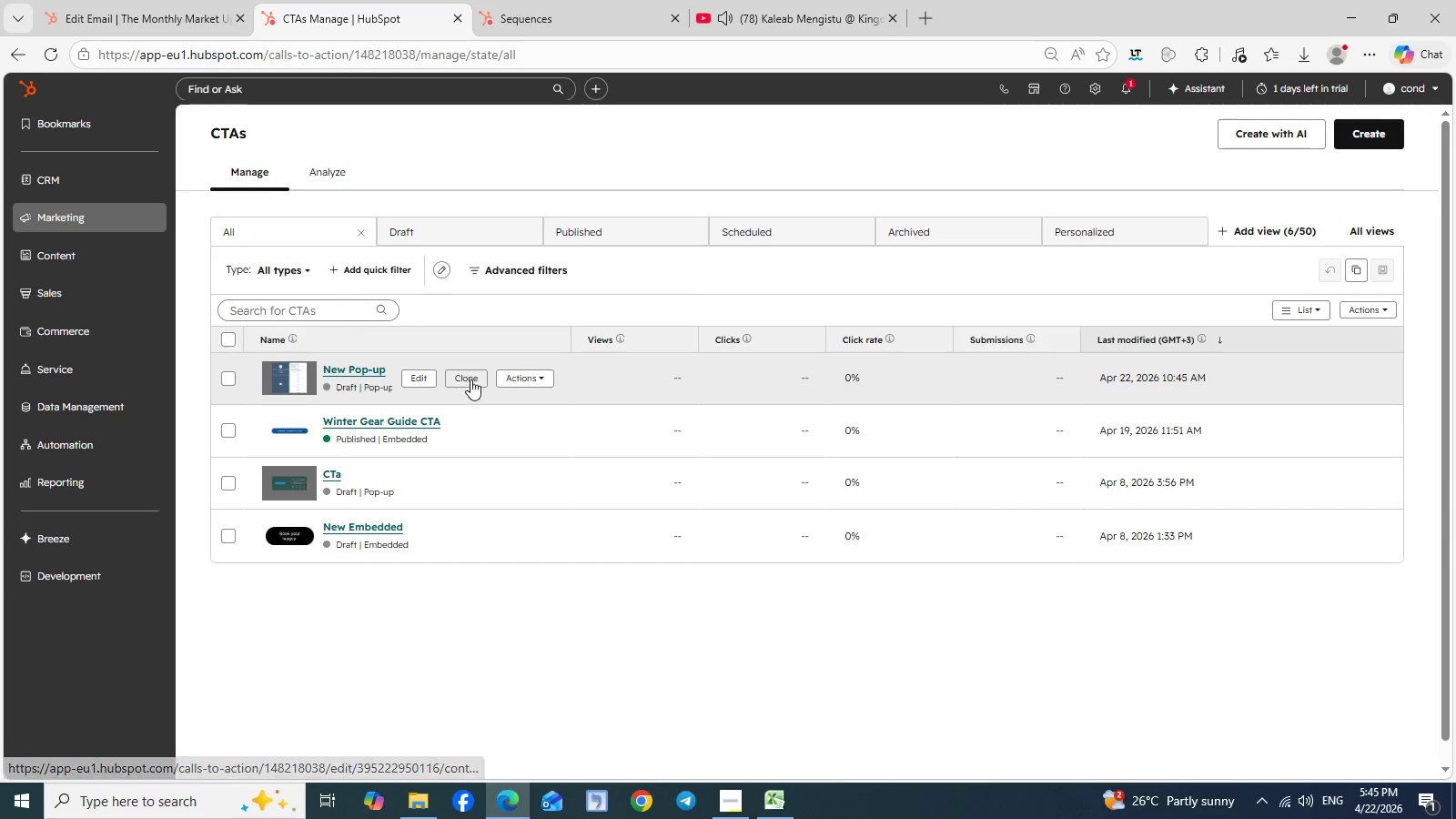 
wait(7.89)
 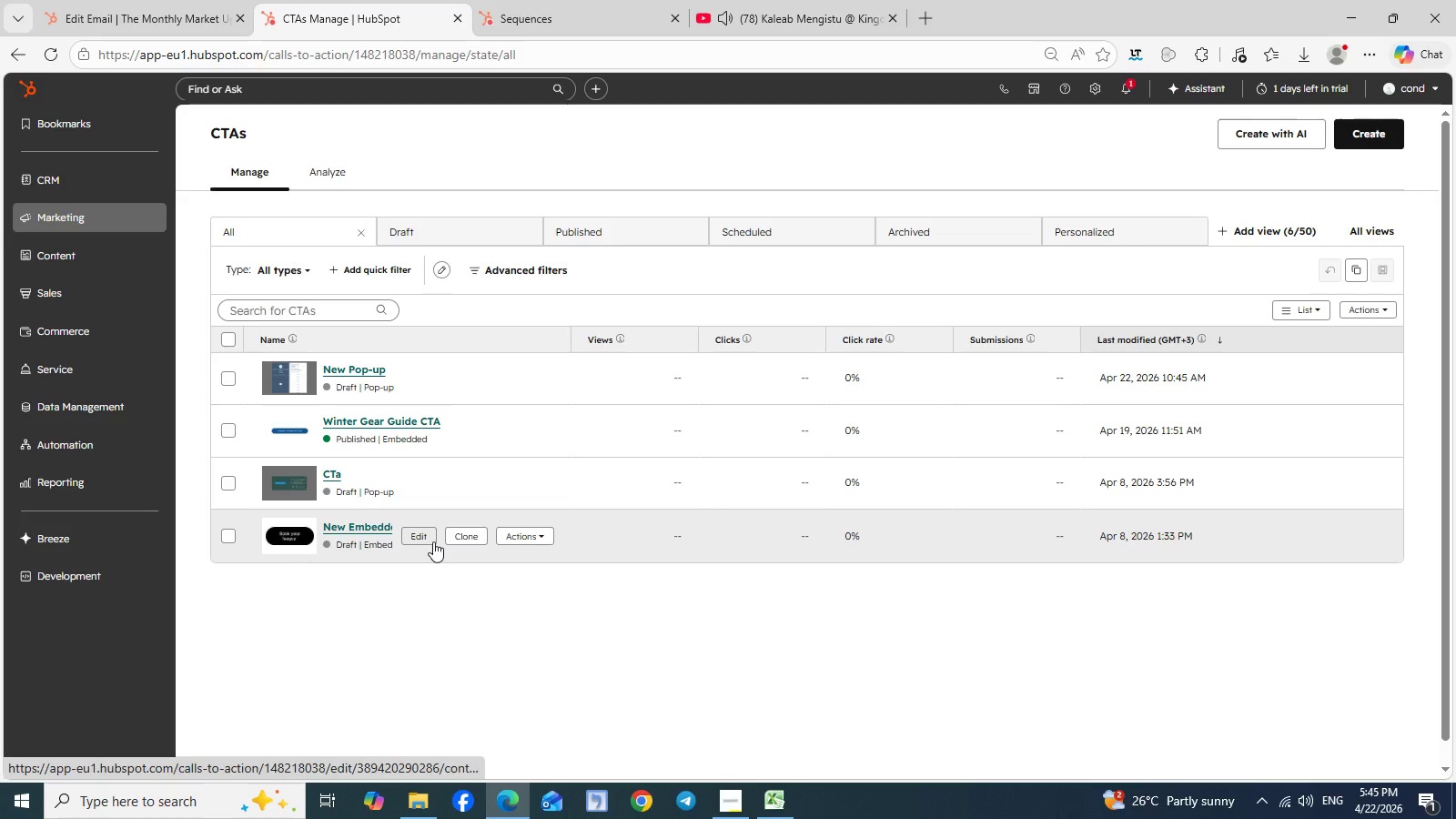 
left_click([545, 380])
 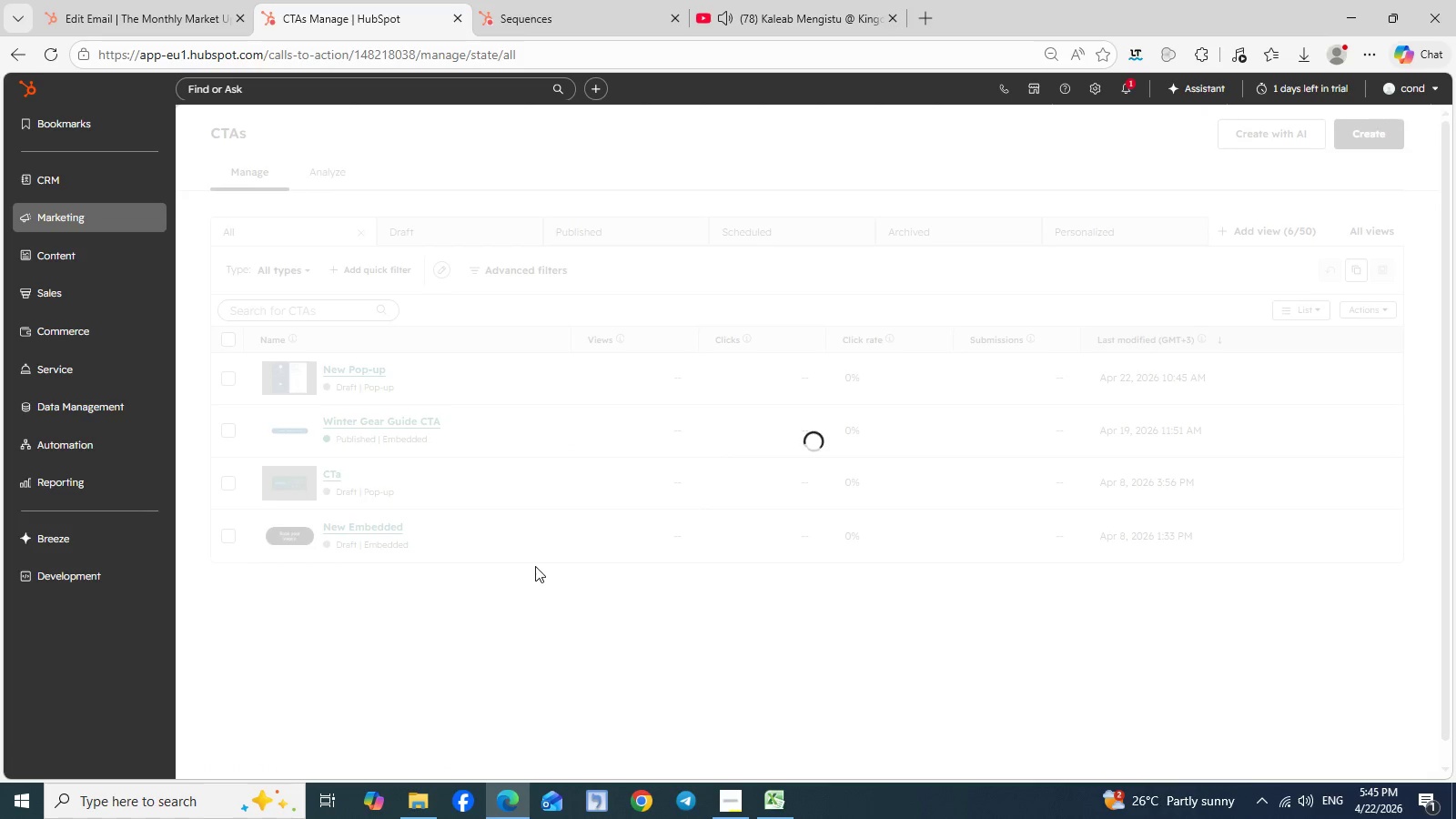 
left_click([535, 566])
 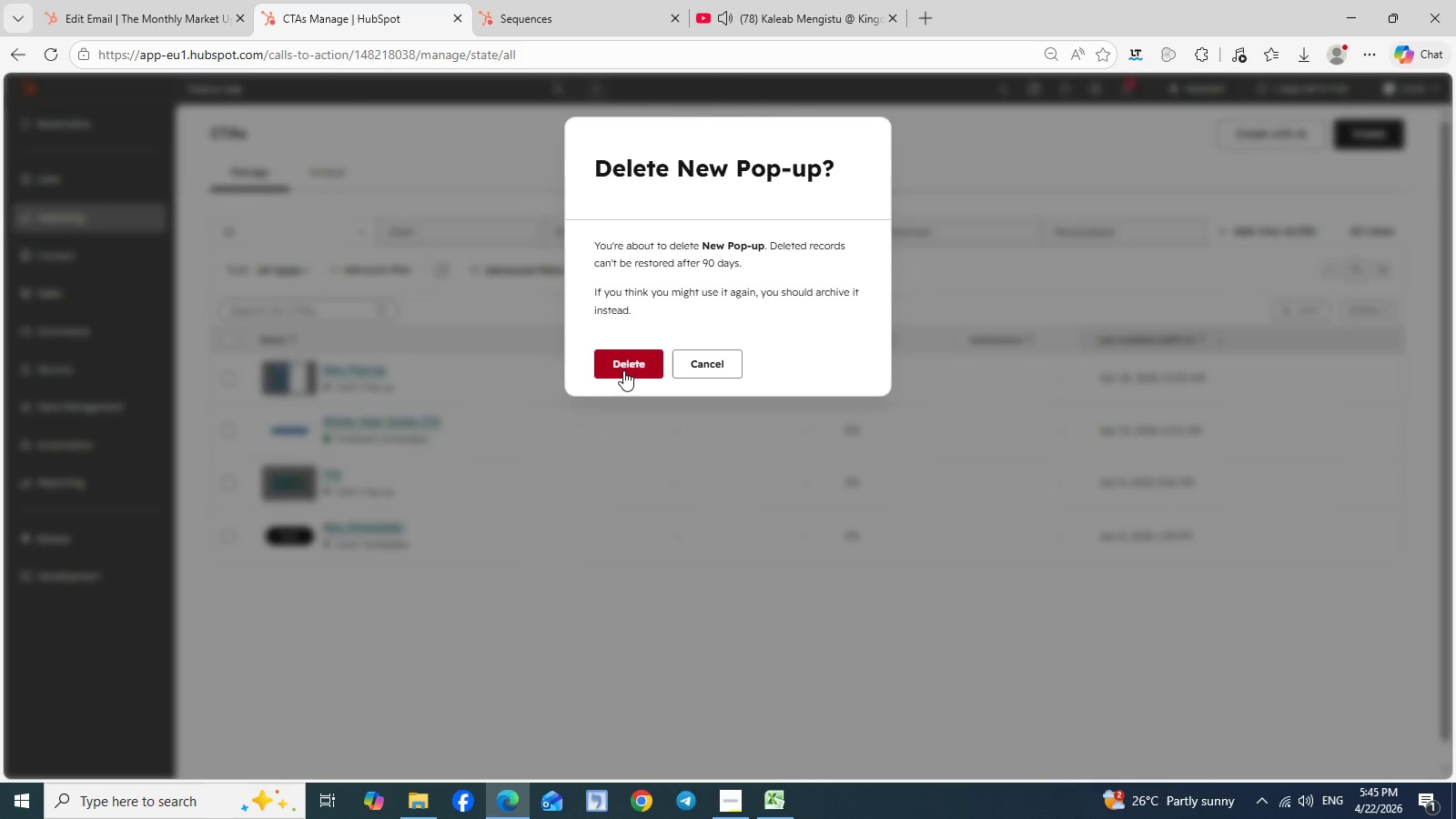 
left_click([623, 370])
 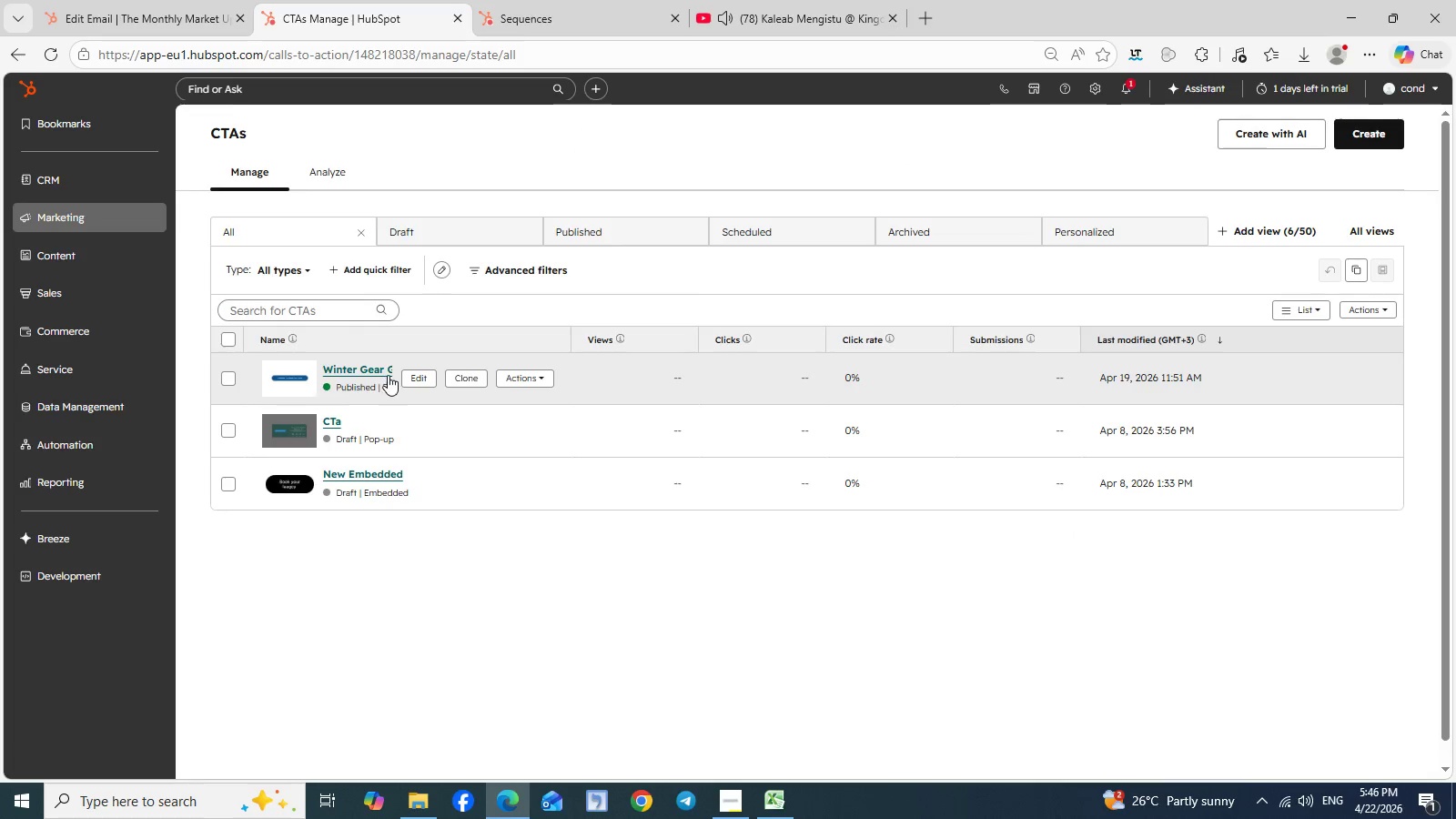 
wait(6.88)
 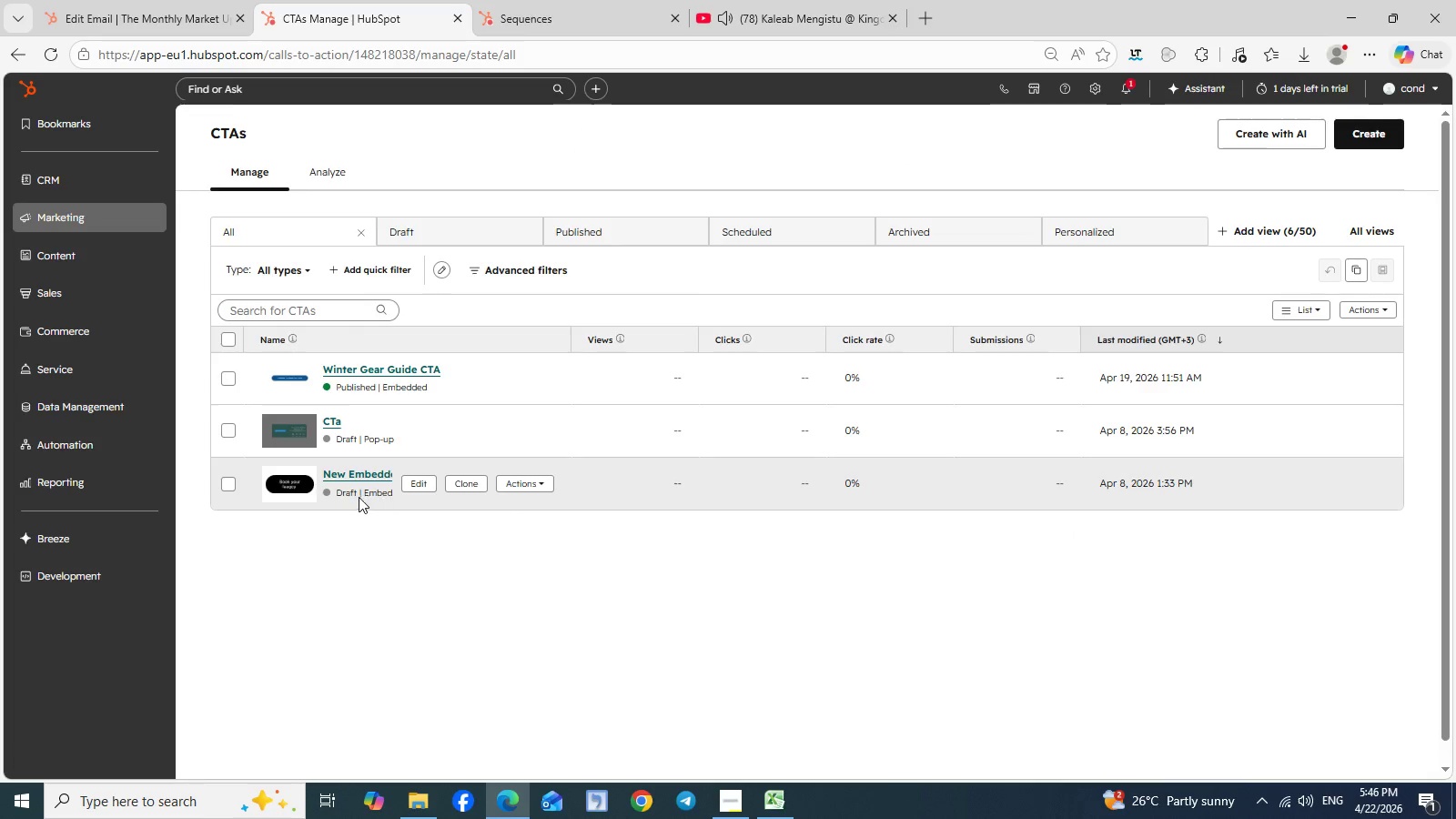 
left_click([416, 379])
 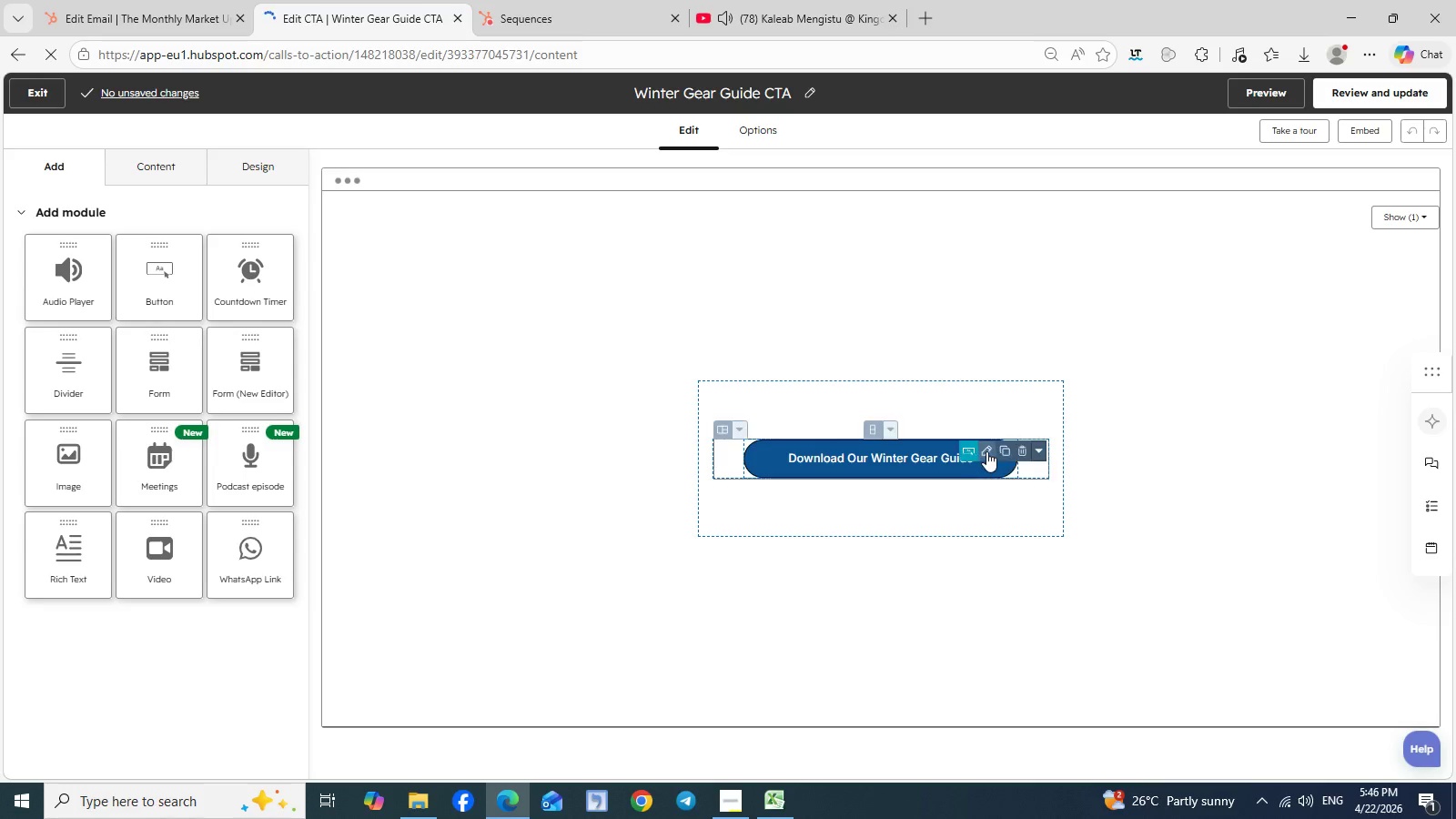 
wait(6.58)
 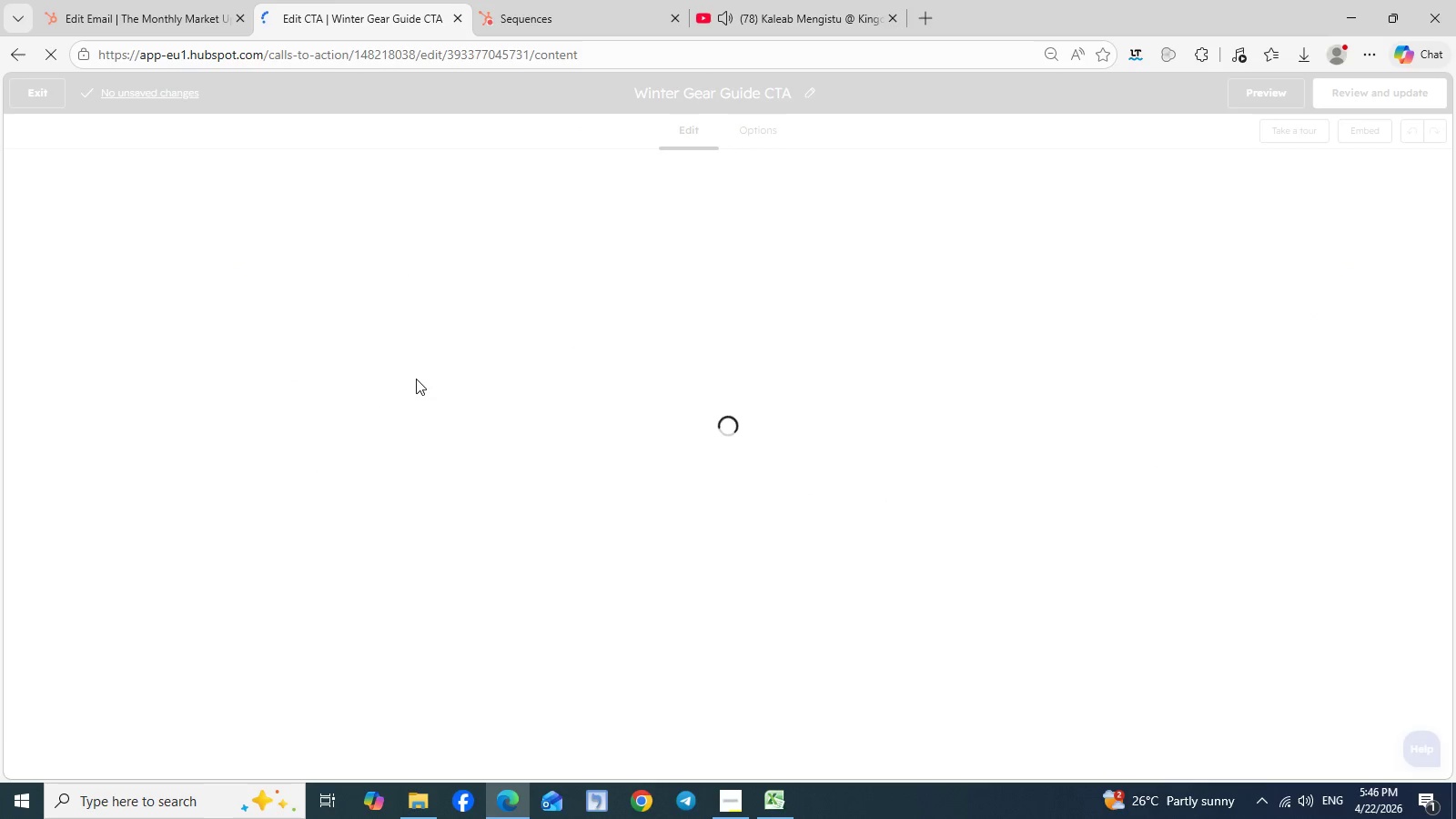 
left_click([986, 449])
 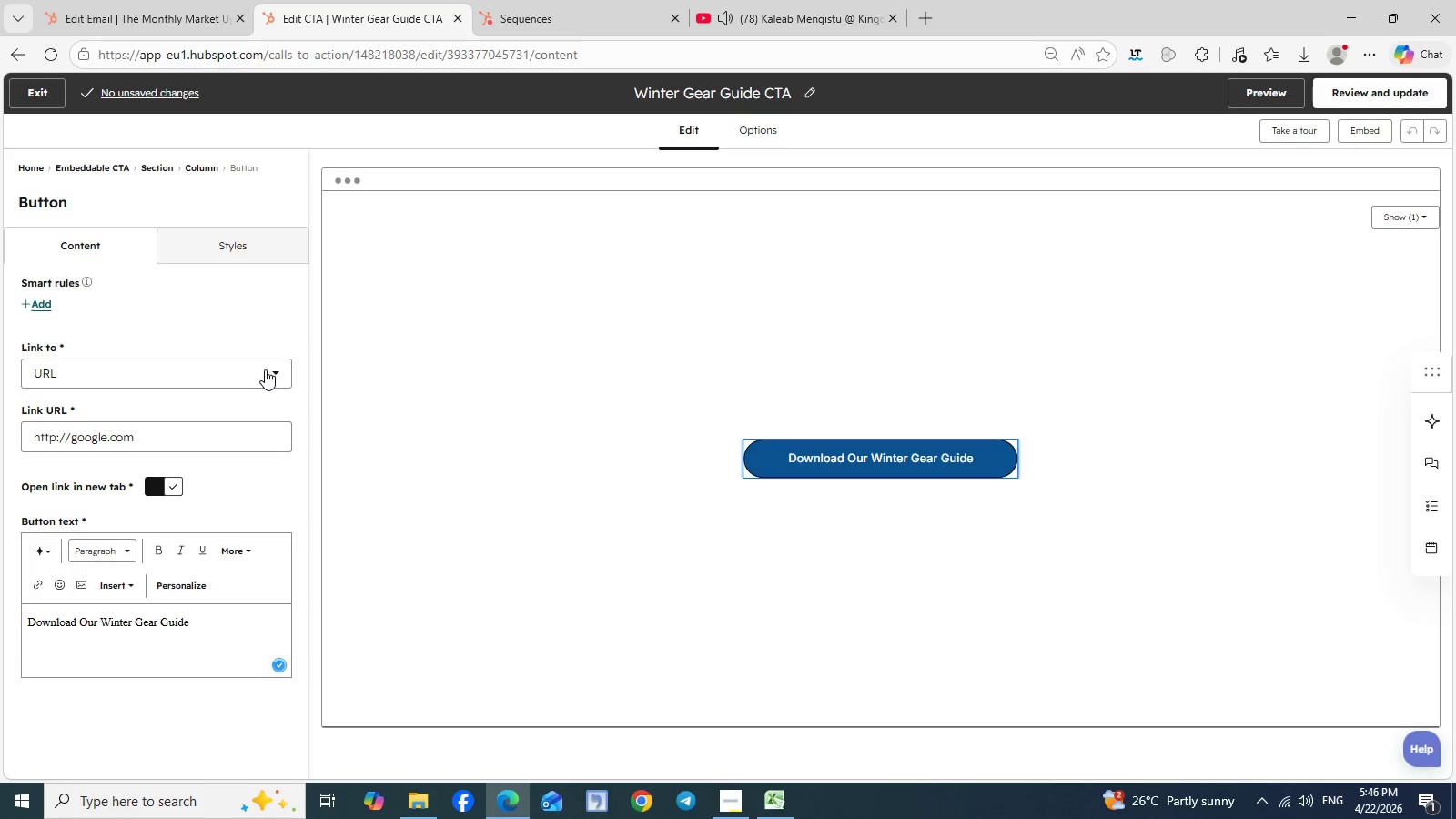 
wait(6.56)
 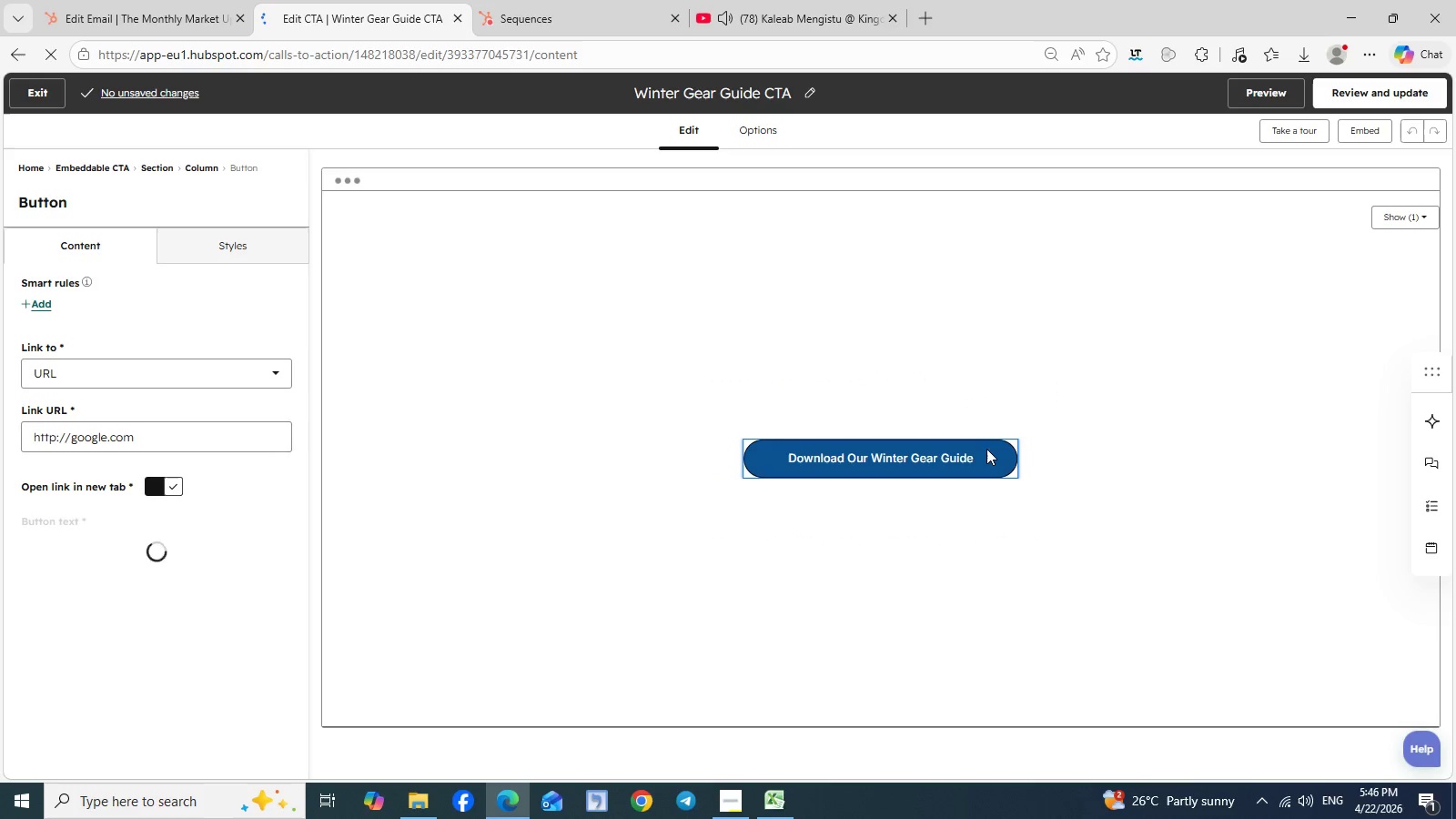 
left_click([265, 369])
 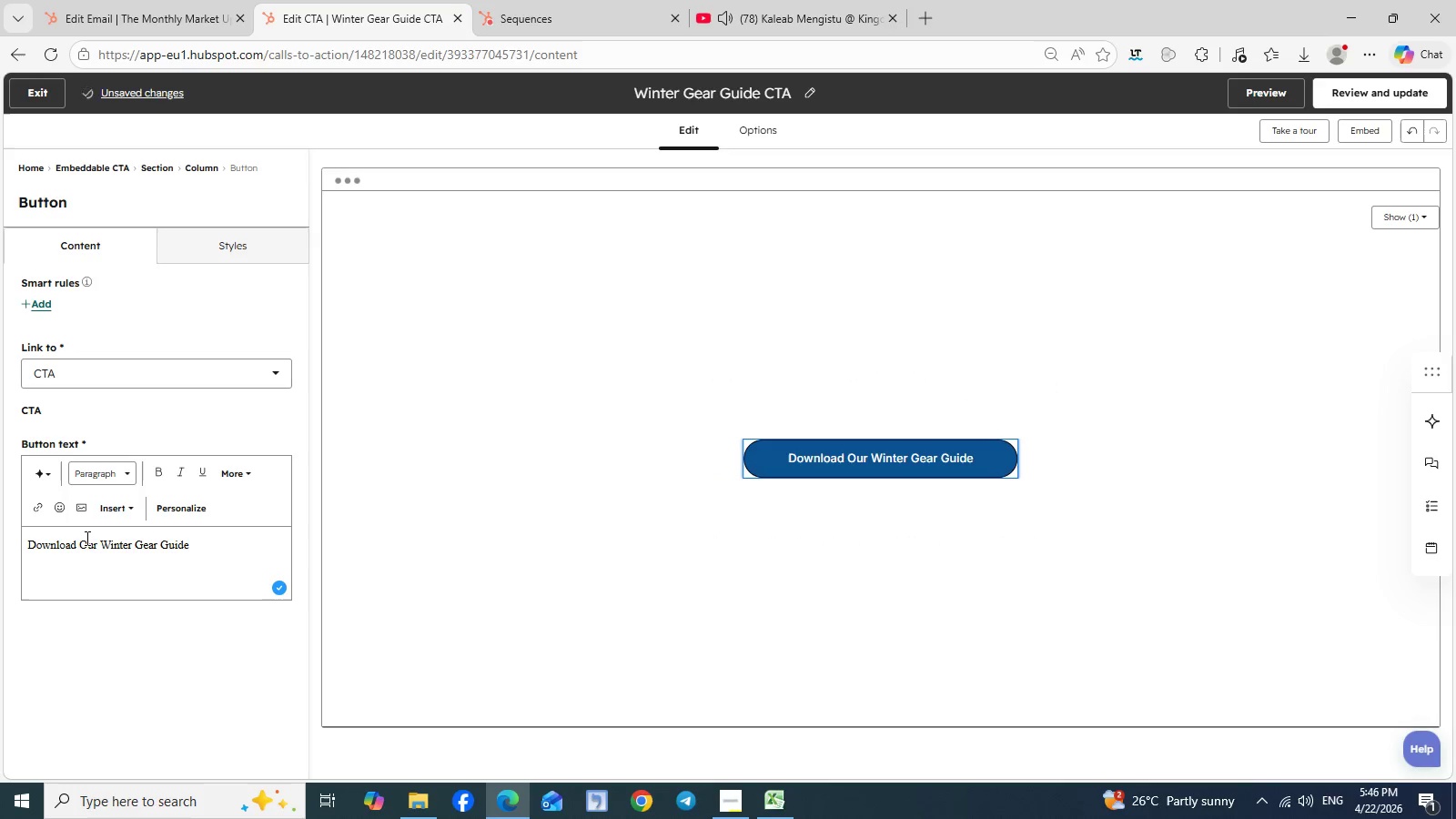 
left_click([86, 538])
 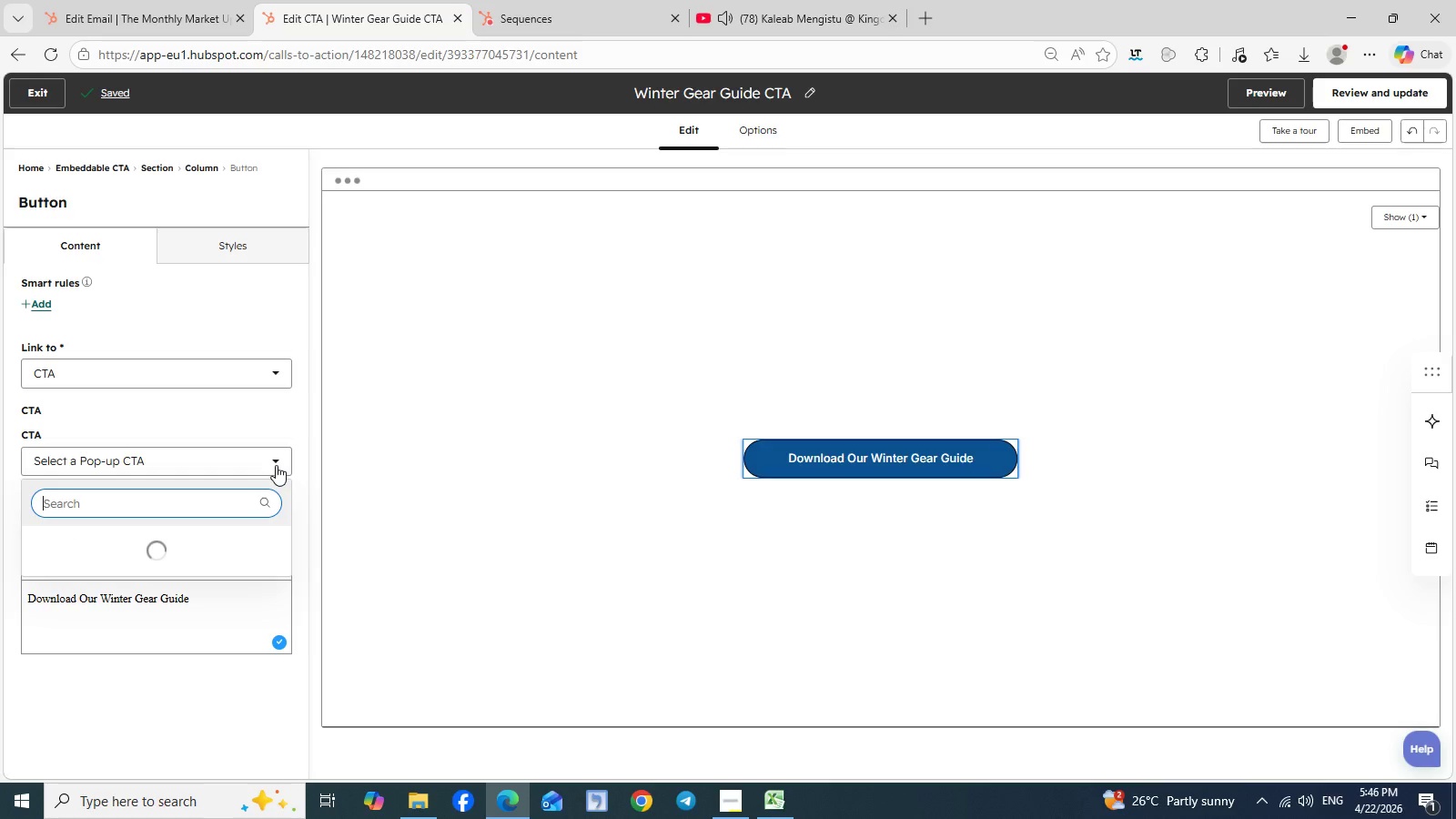 
left_click([276, 465])
 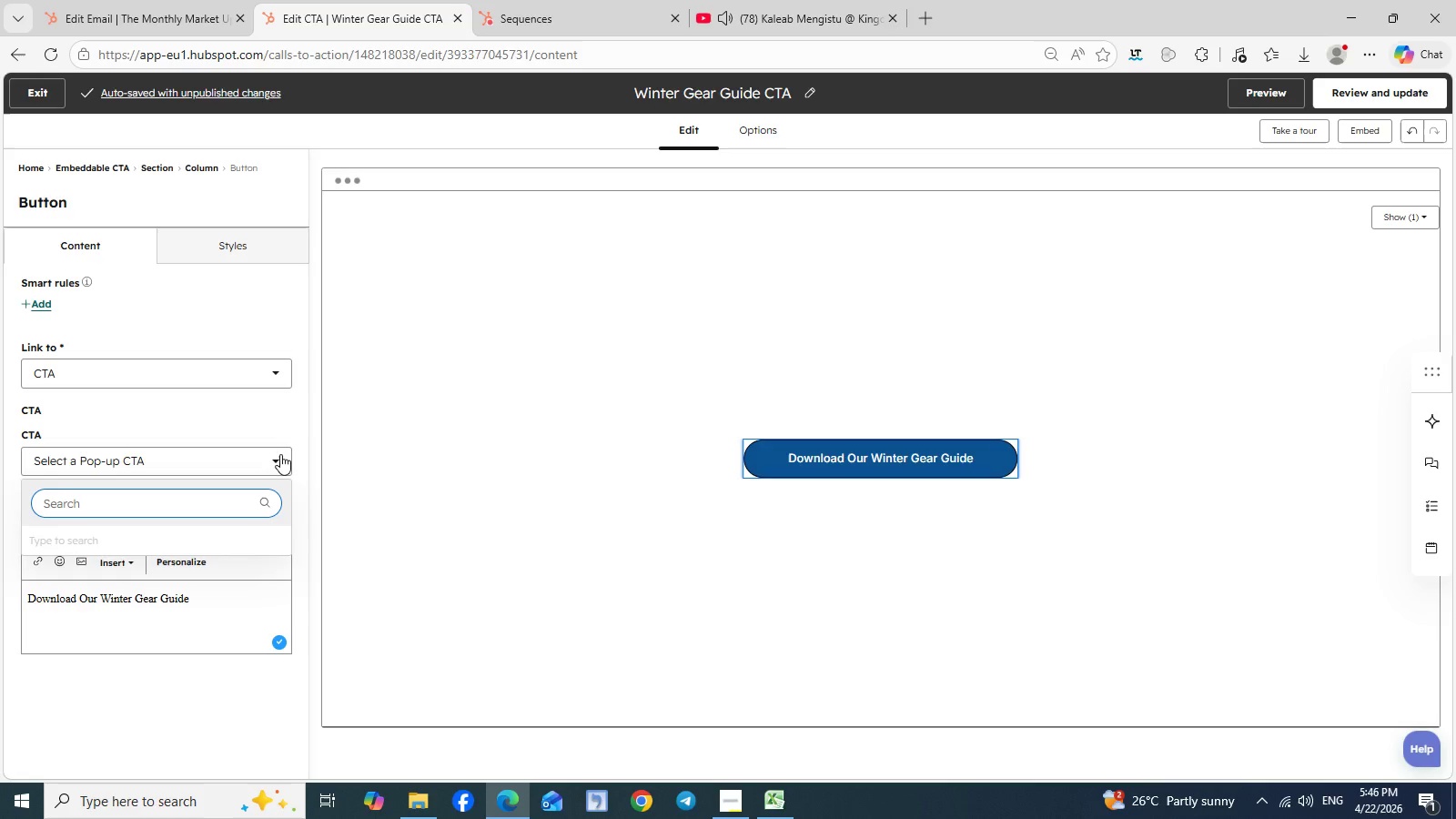 
wait(8.92)
 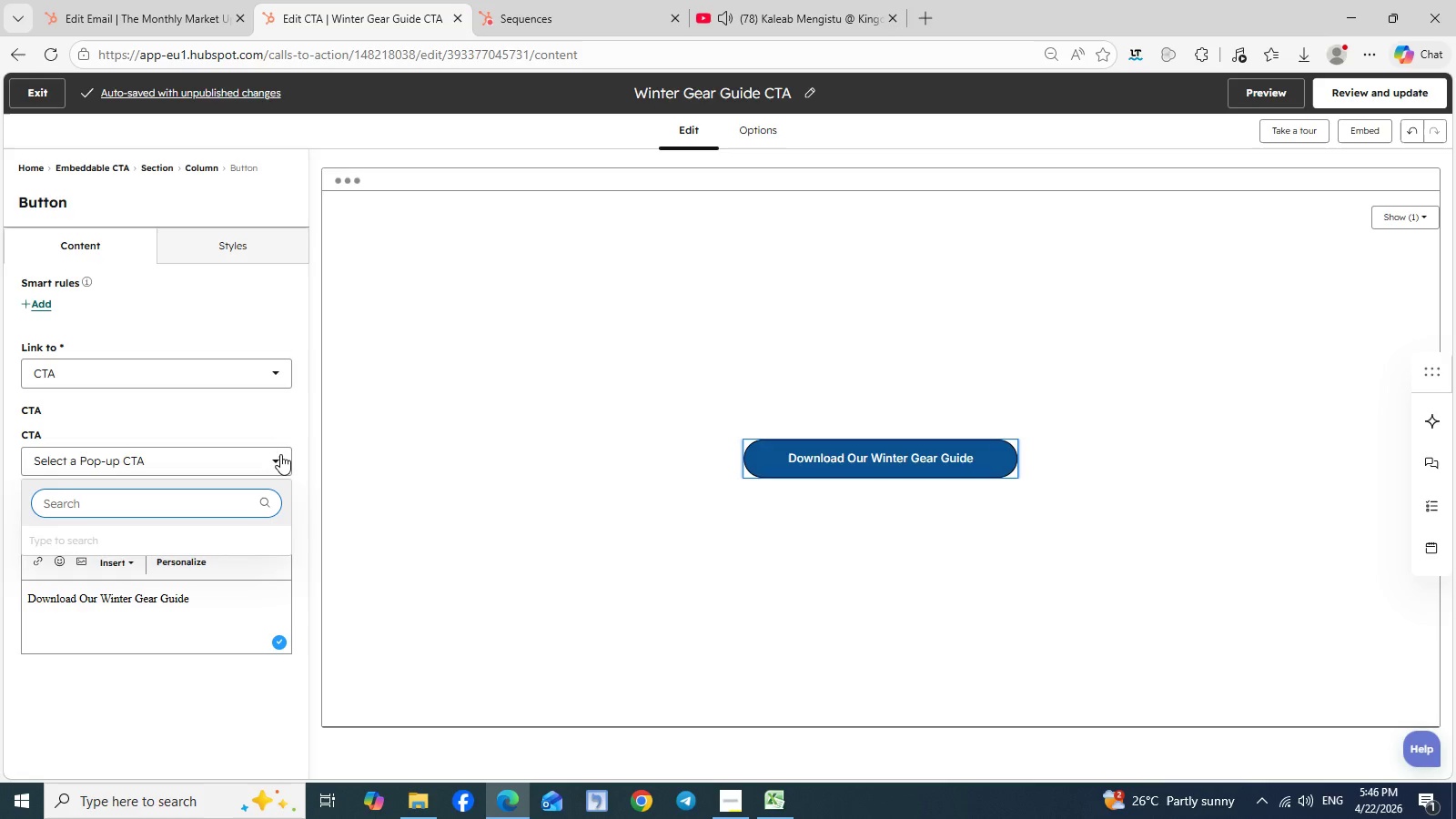 
left_click([197, 600])
 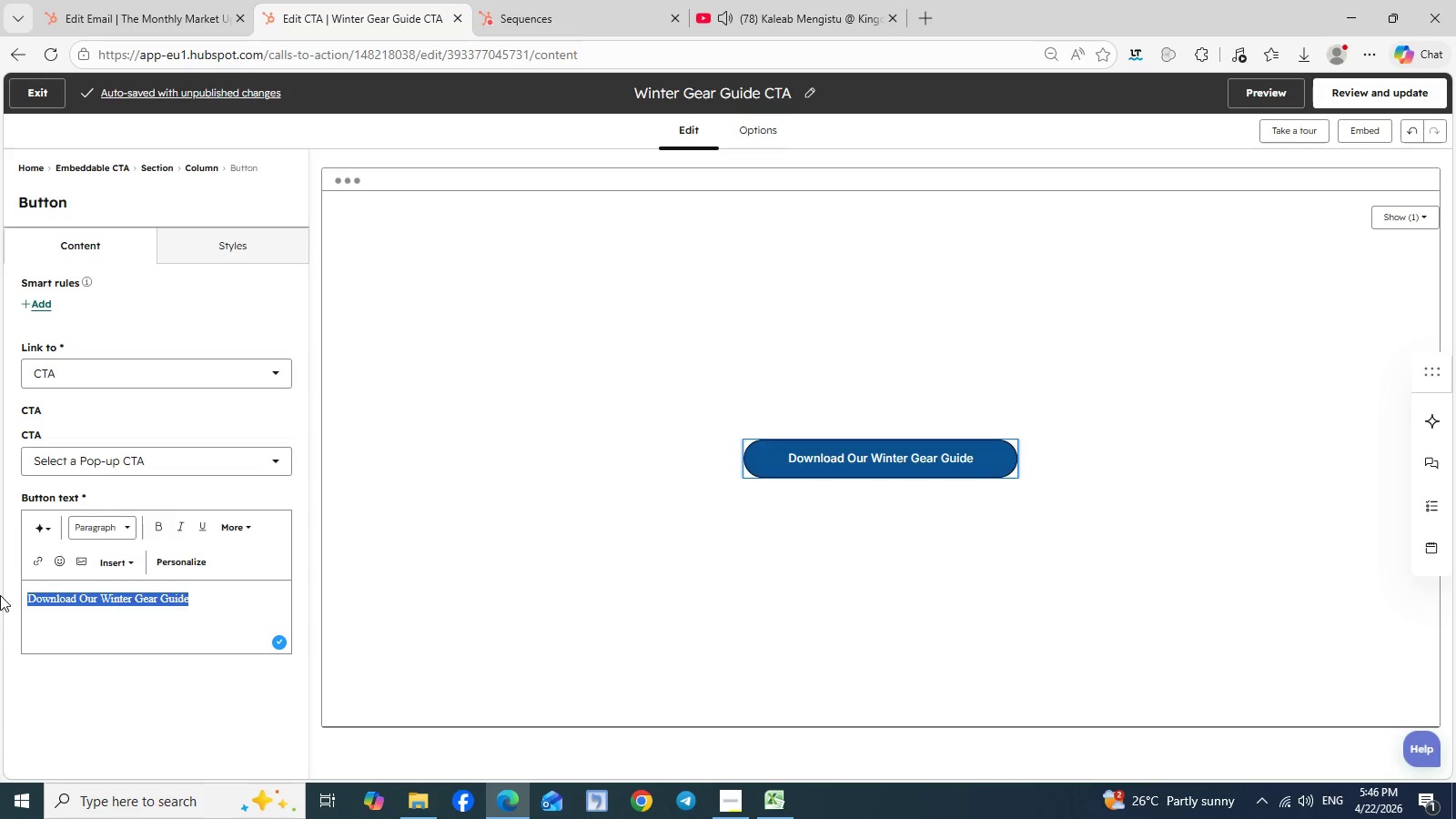 
left_click_drag(start_coordinate=[197, 600], to_coordinate=[0, 595])
 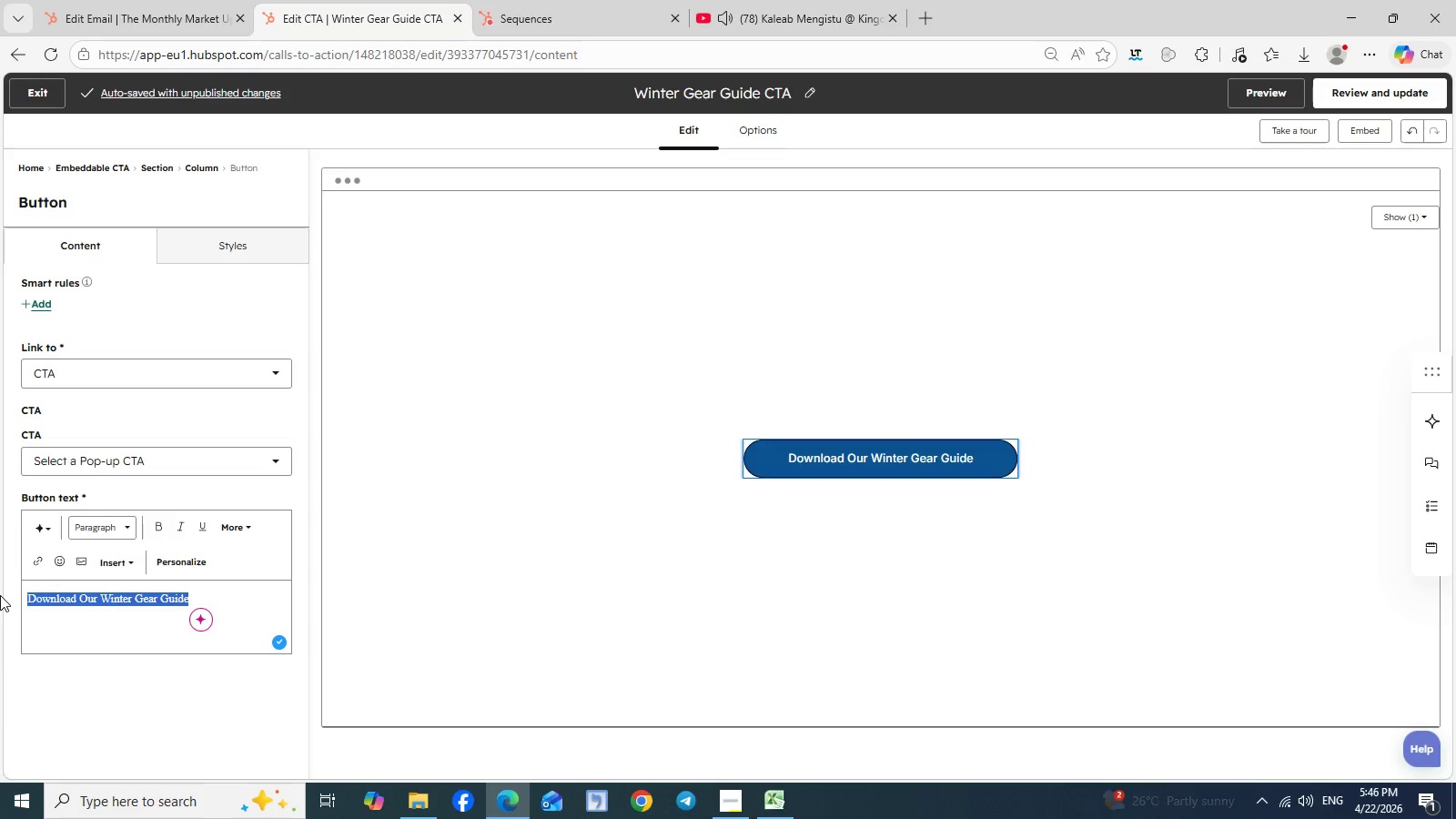 
wait(9.0)
 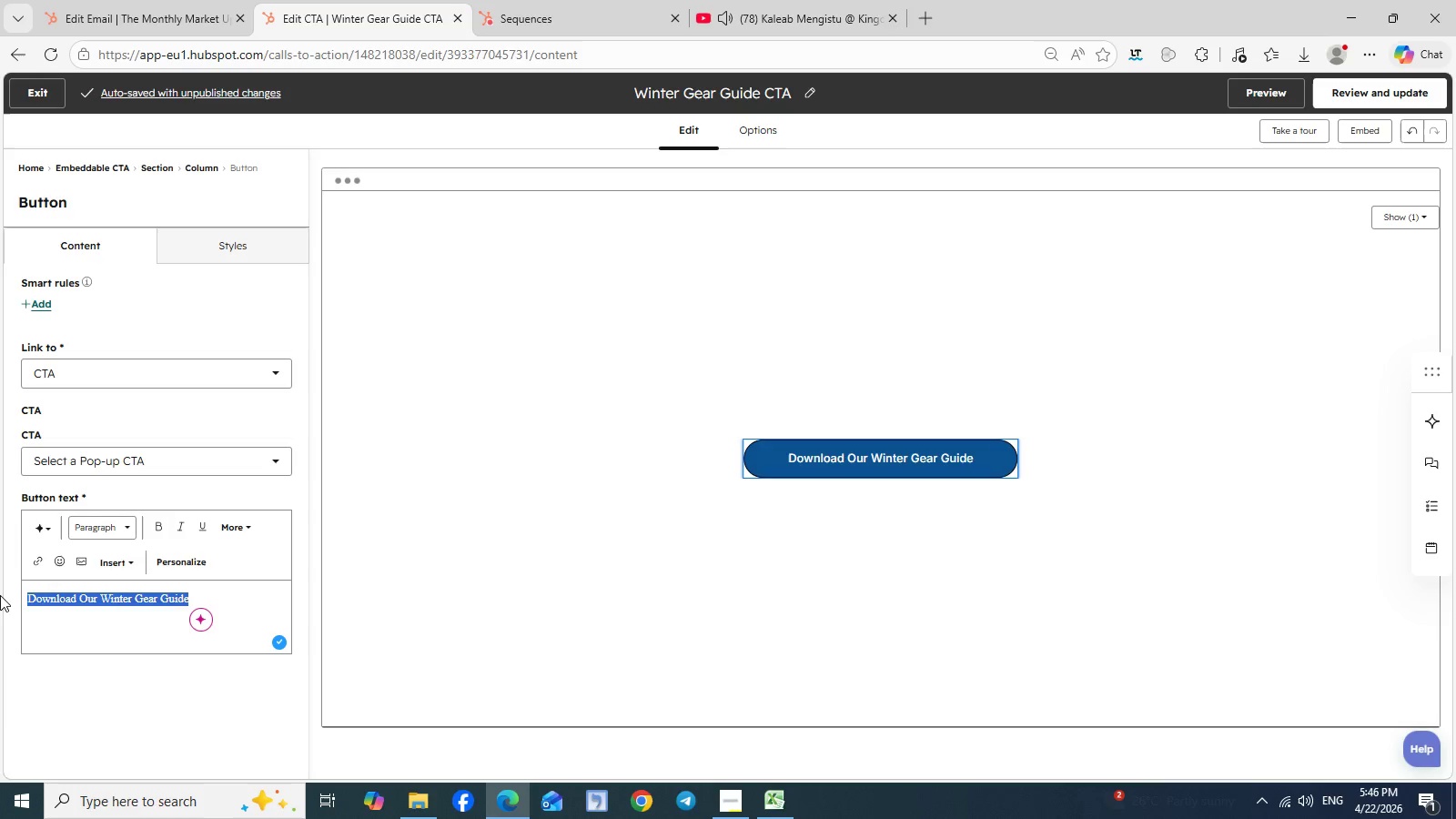 
type(BOOK )
 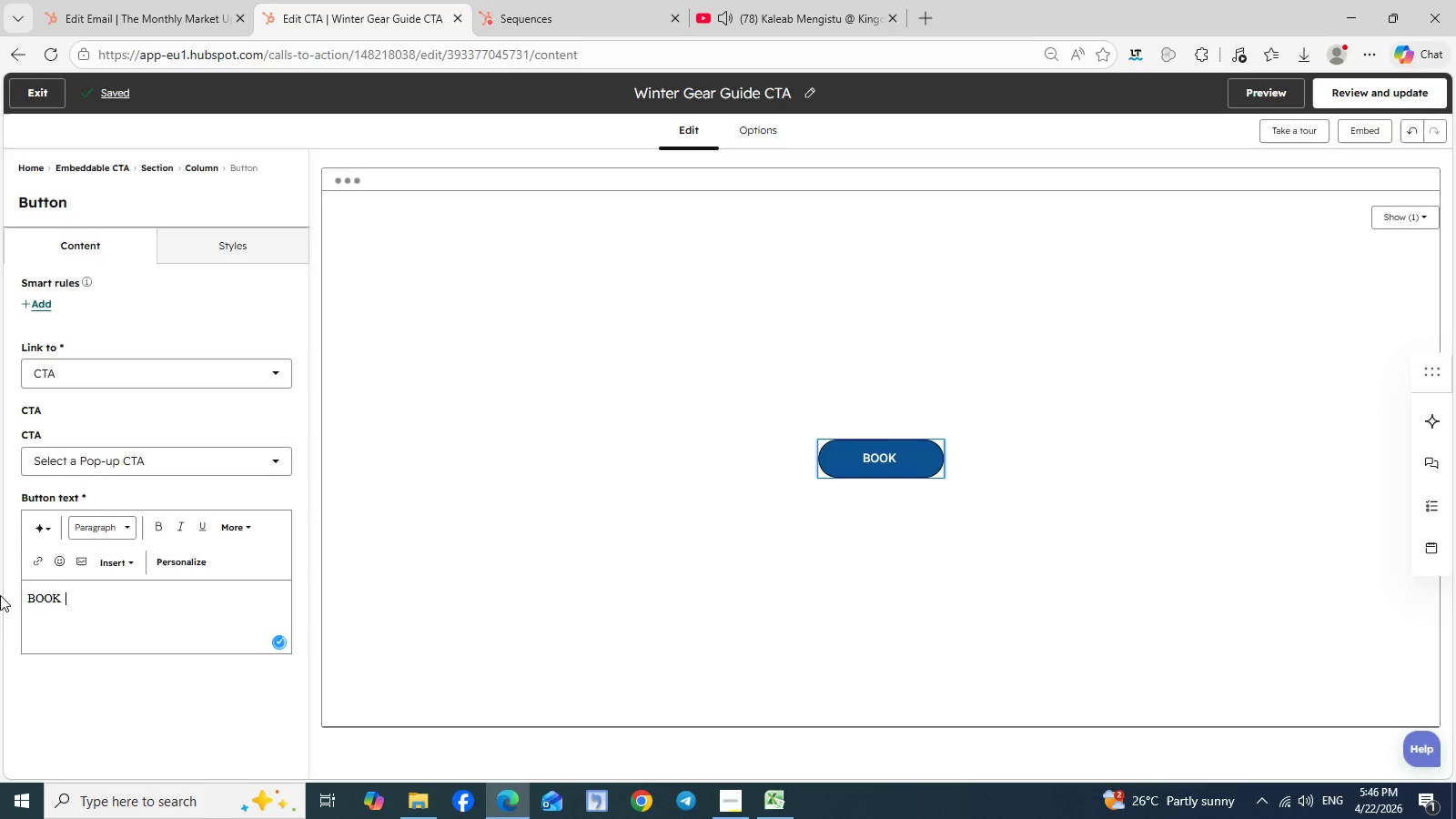 
key(Space)
 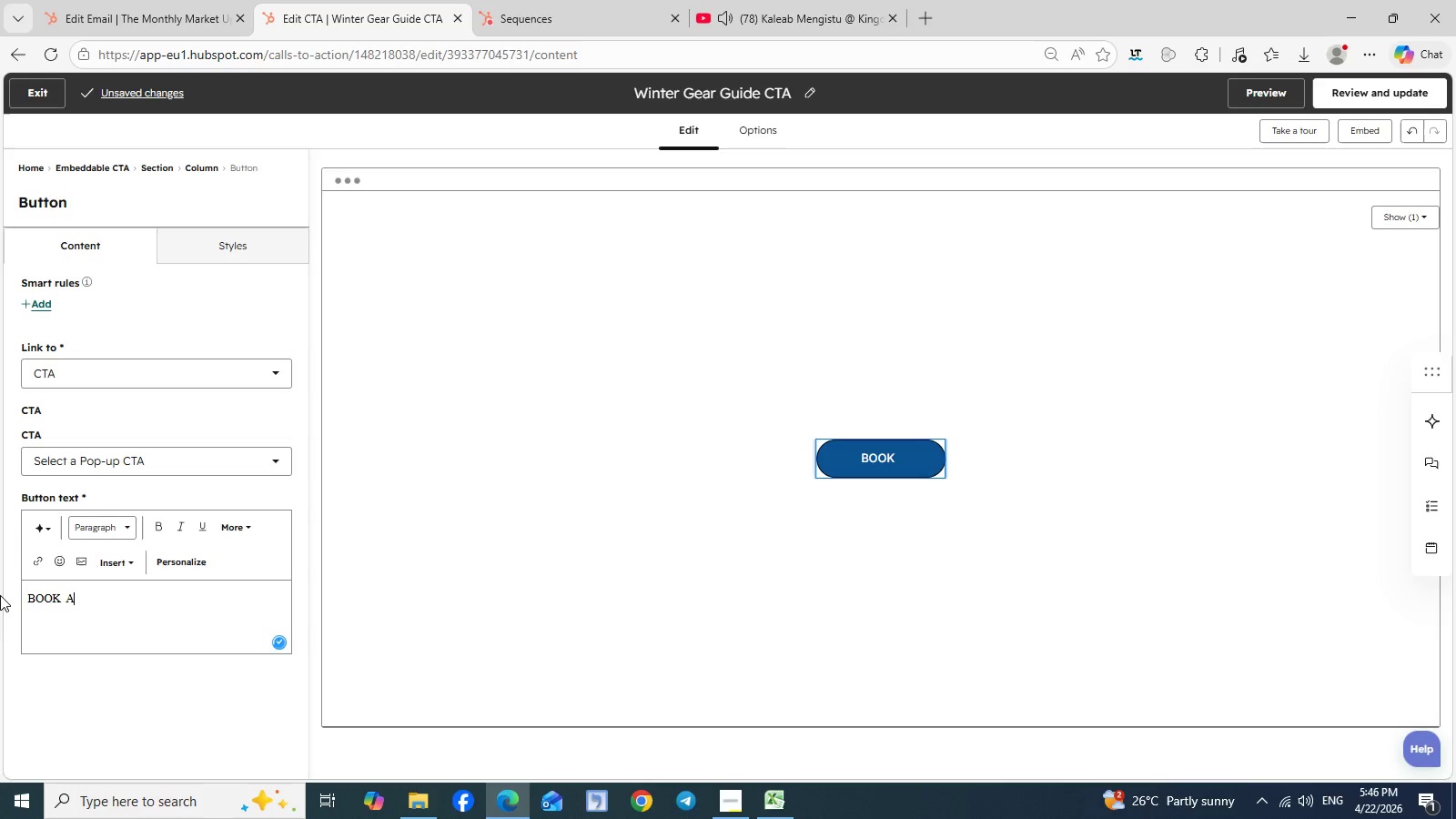 
key(Shift+A)
 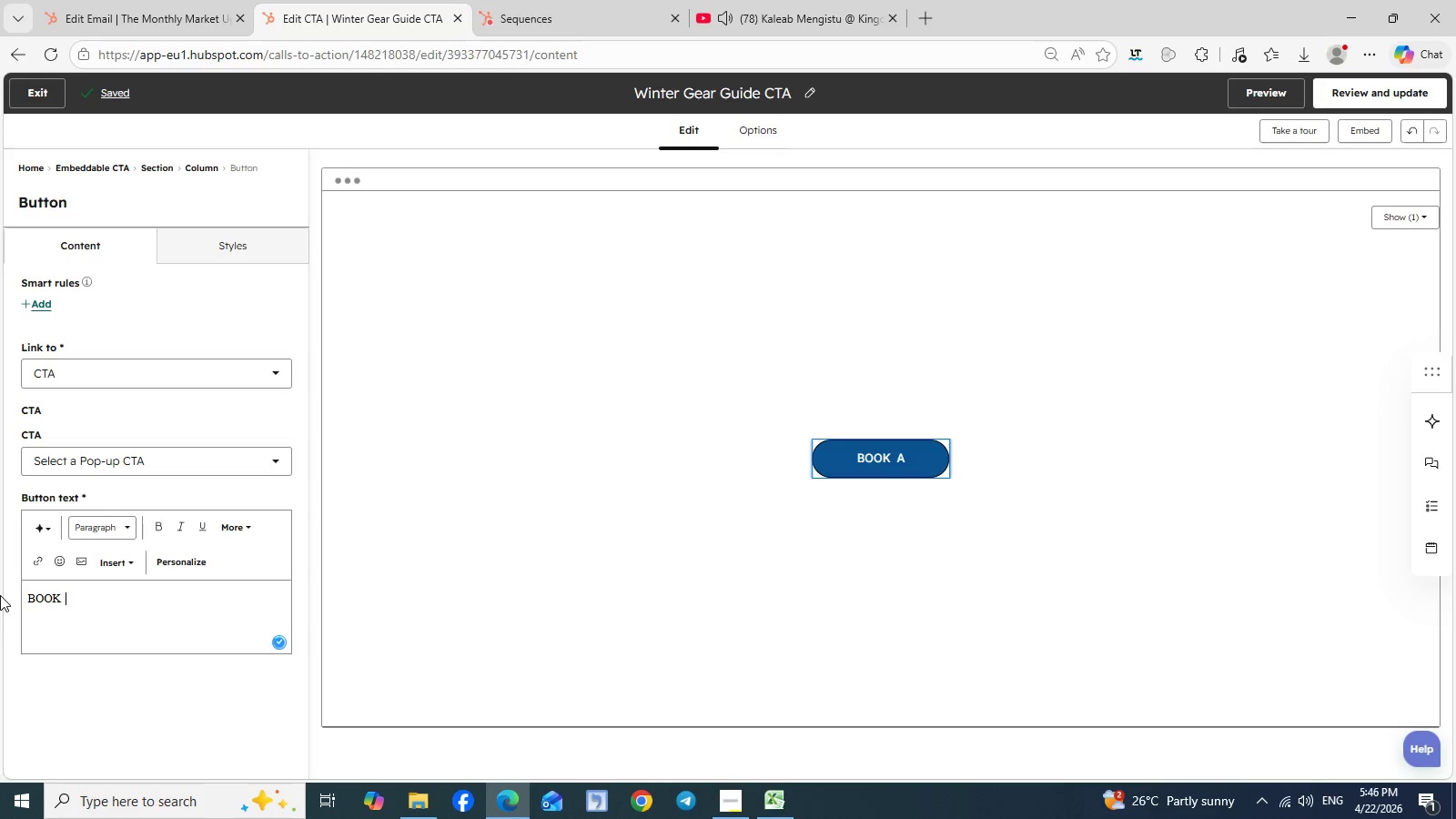 
key(Backspace)
key(Backspace)
key(Backspace)
type( A PRIVATE VALUATION)
 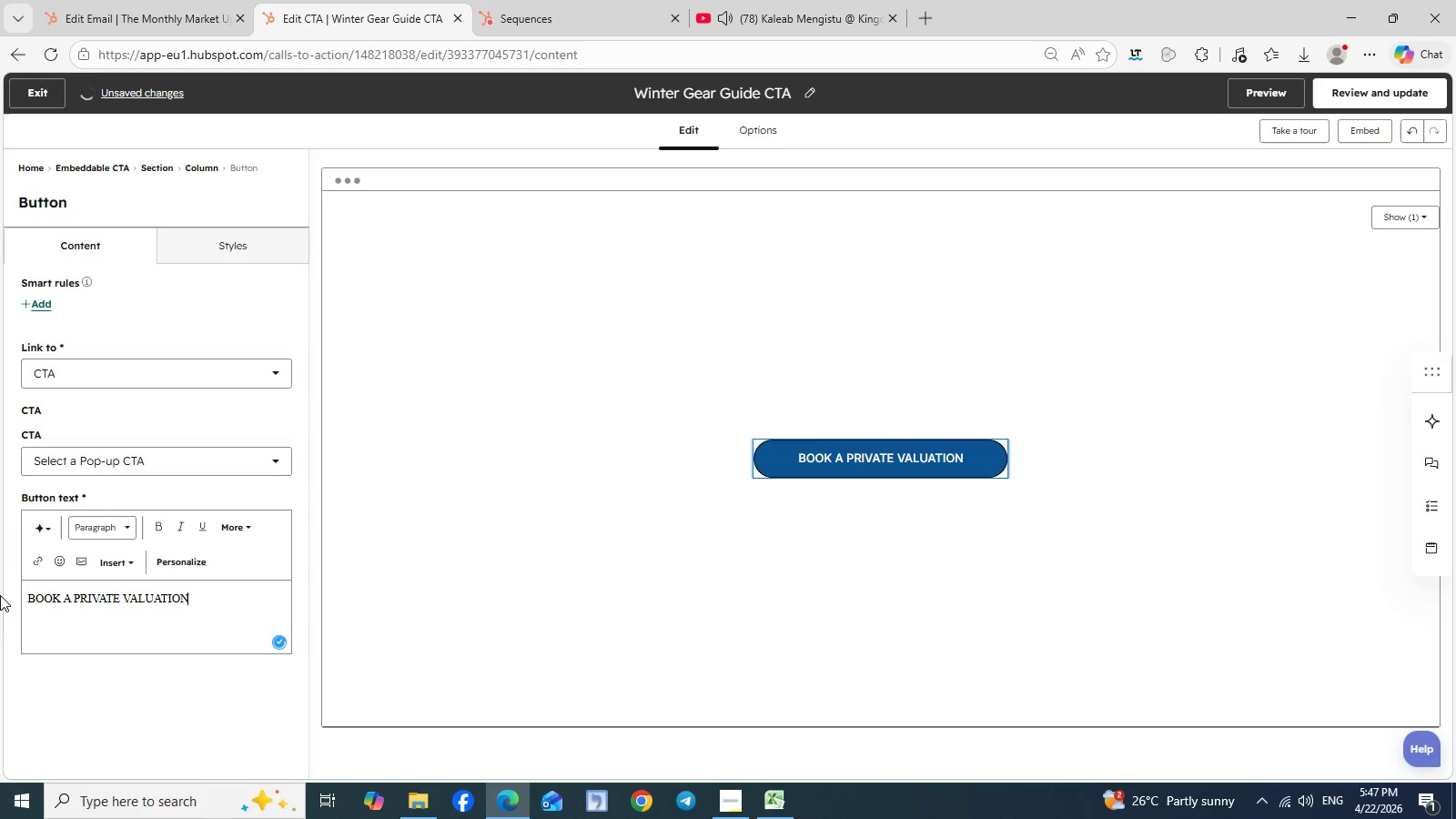 
wait(8.42)
 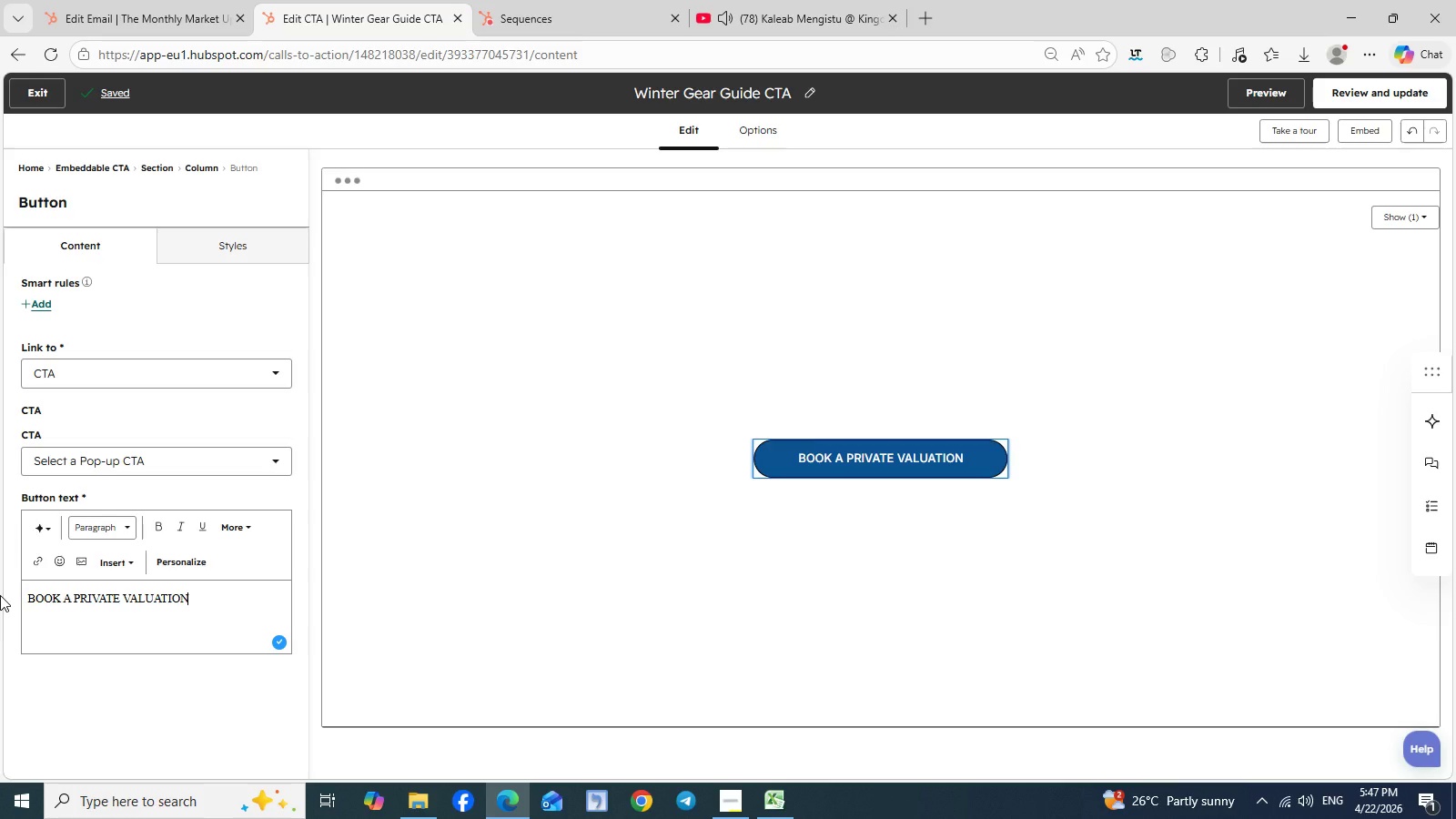 
left_click([275, 459])
 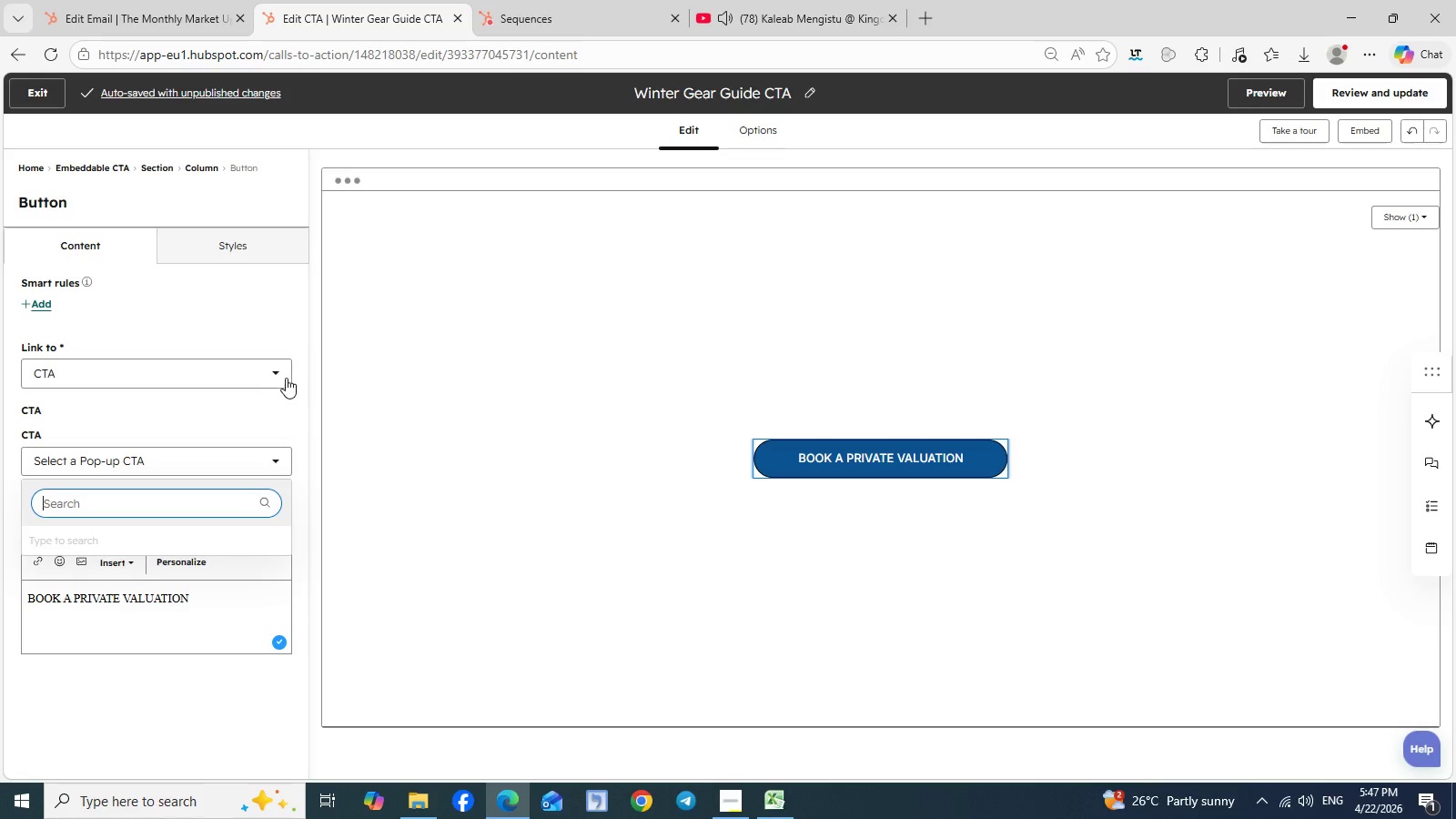 
wait(5.98)
 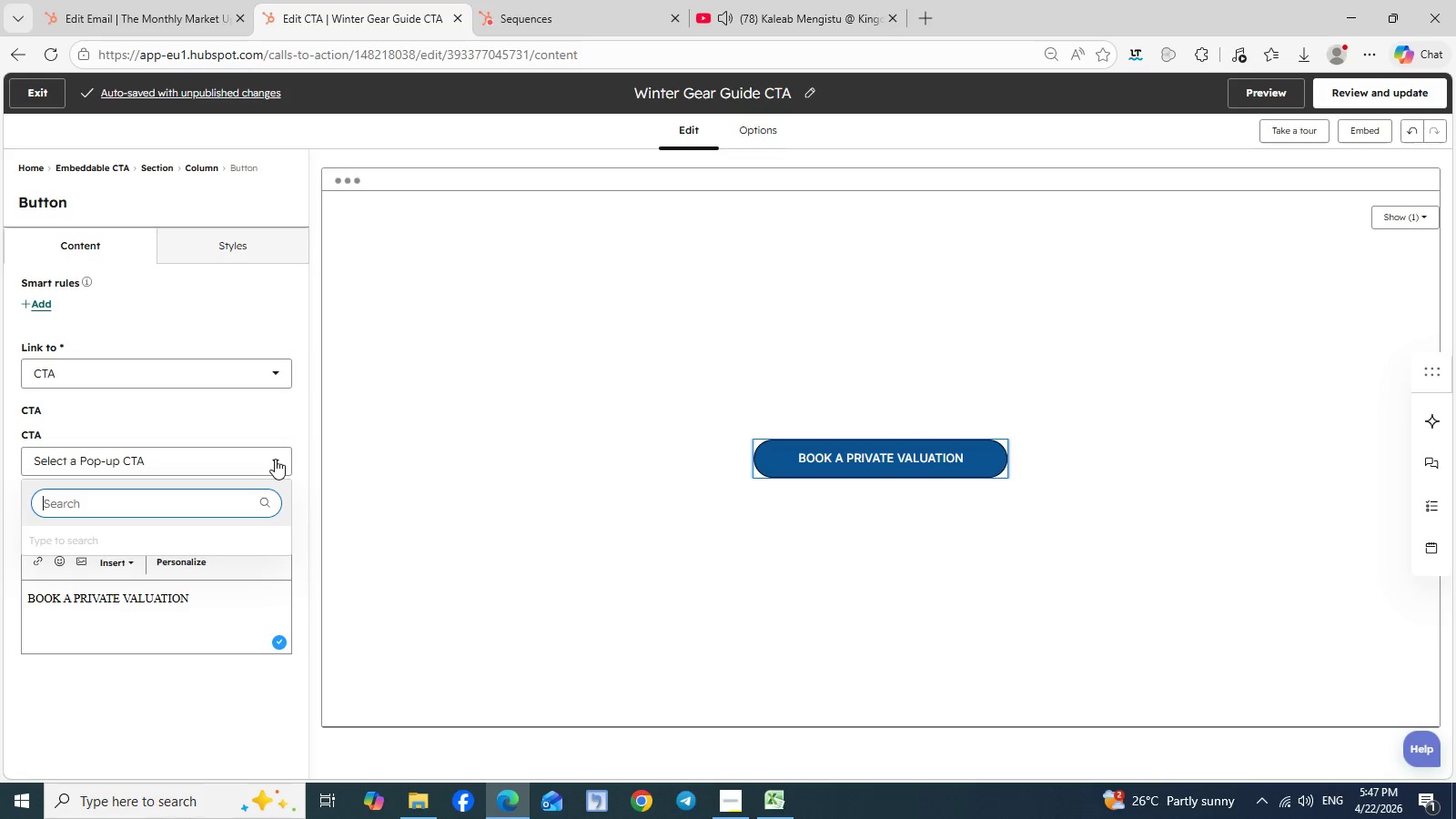 
left_click([281, 370])
 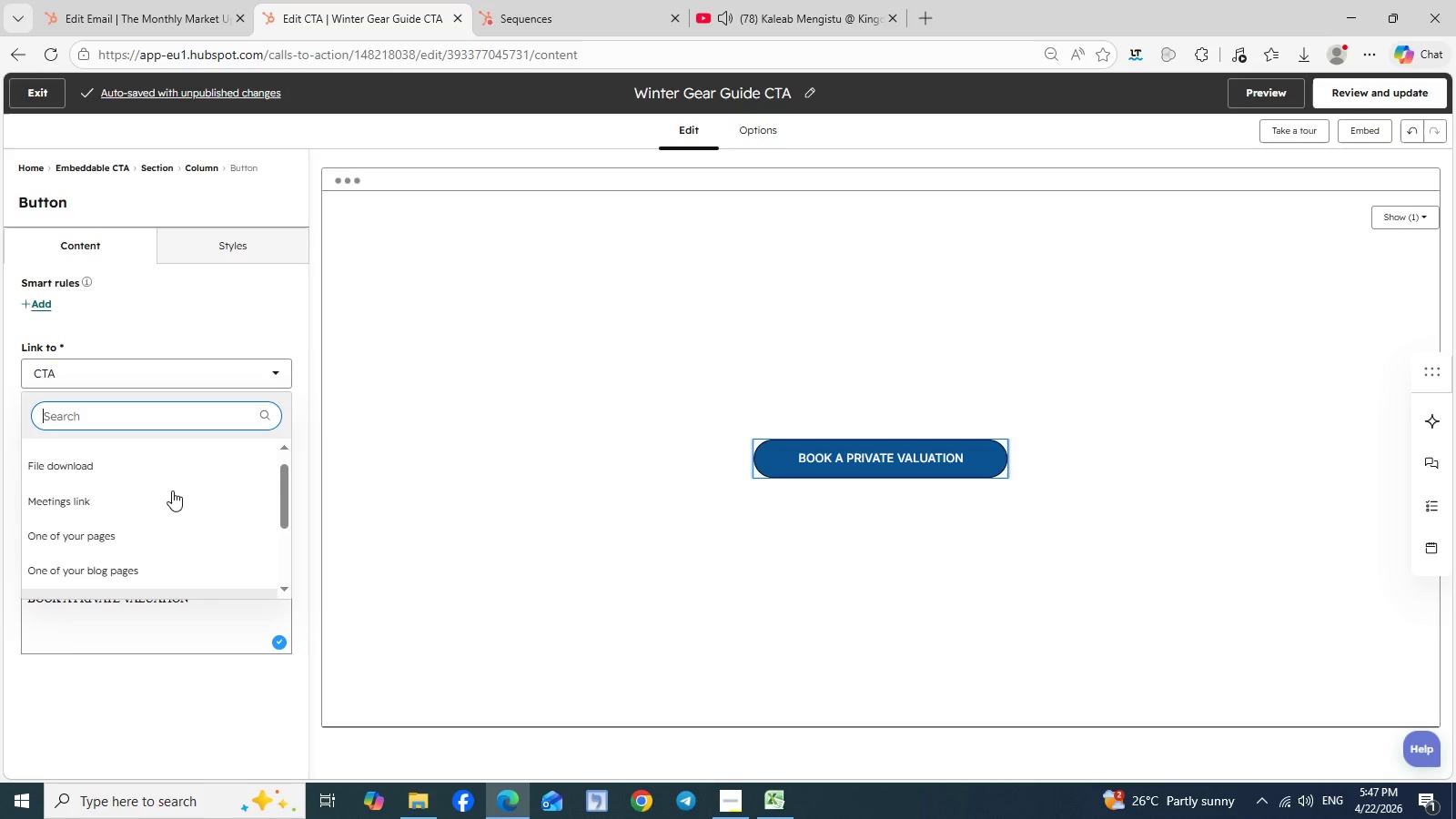 
scroll: coordinate [172, 490], scroll_direction: up, amount: 2.0
 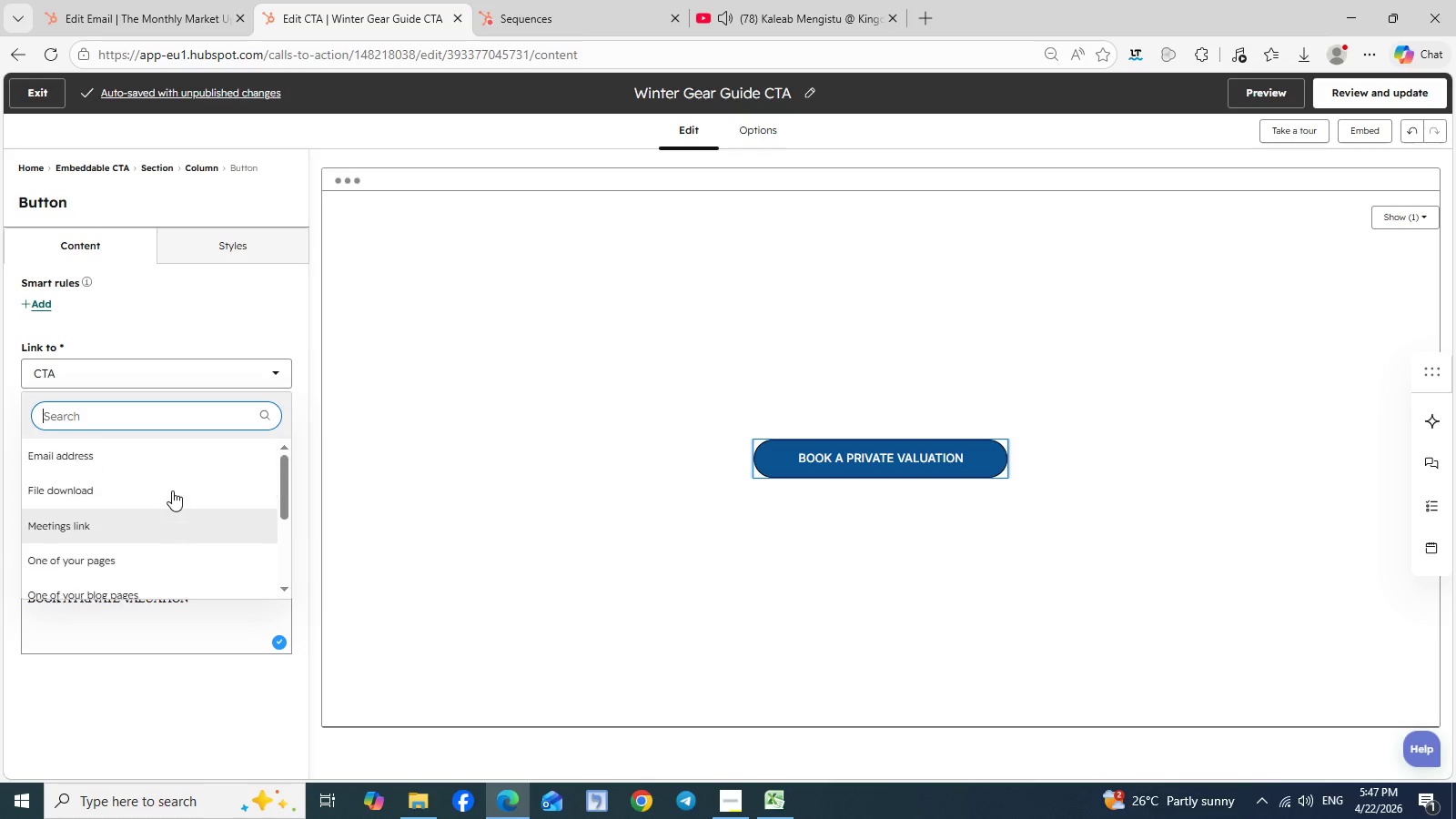 
scroll: coordinate [172, 490], scroll_direction: none, amount: 0.0
 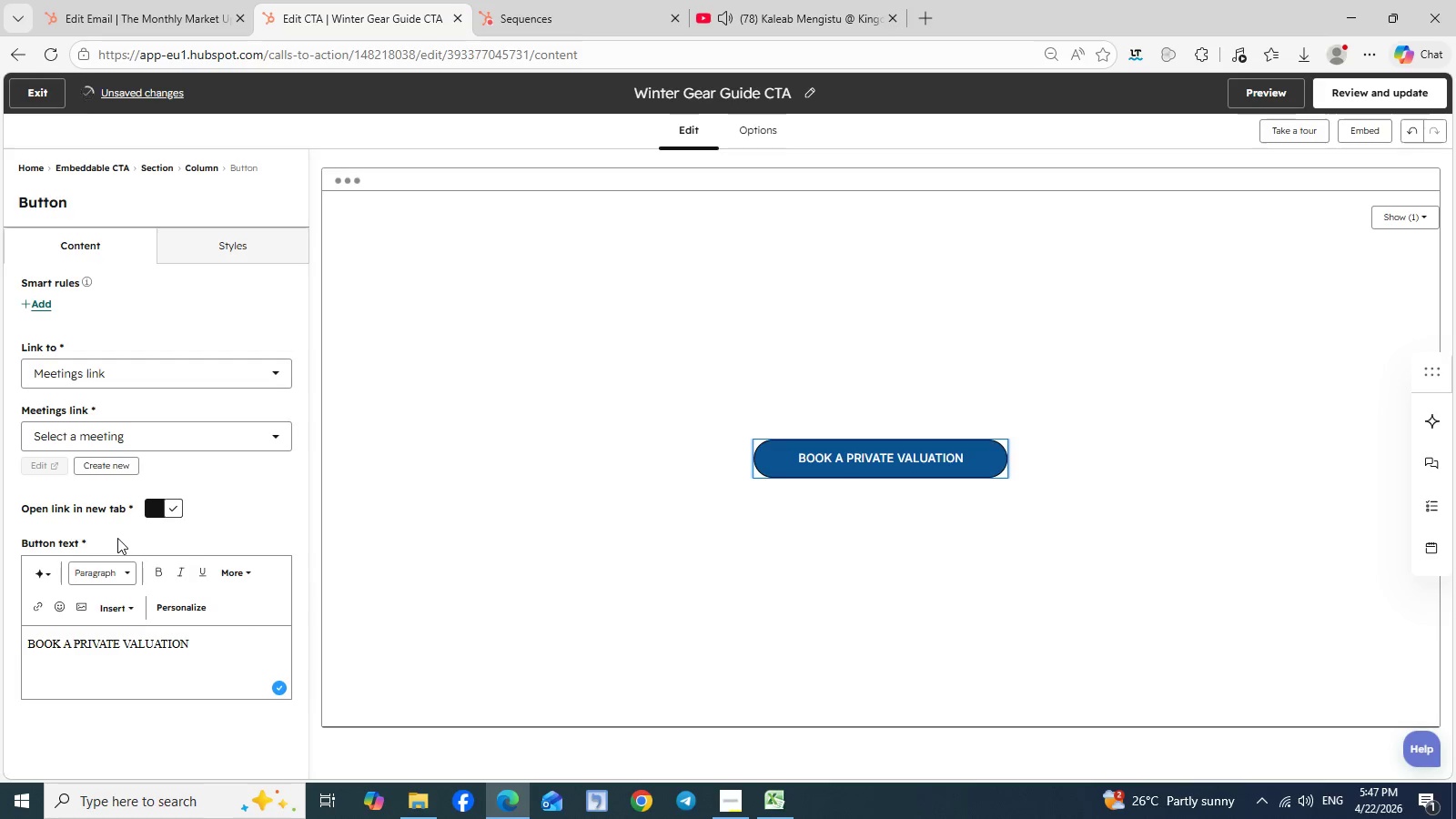 
left_click([117, 538])
 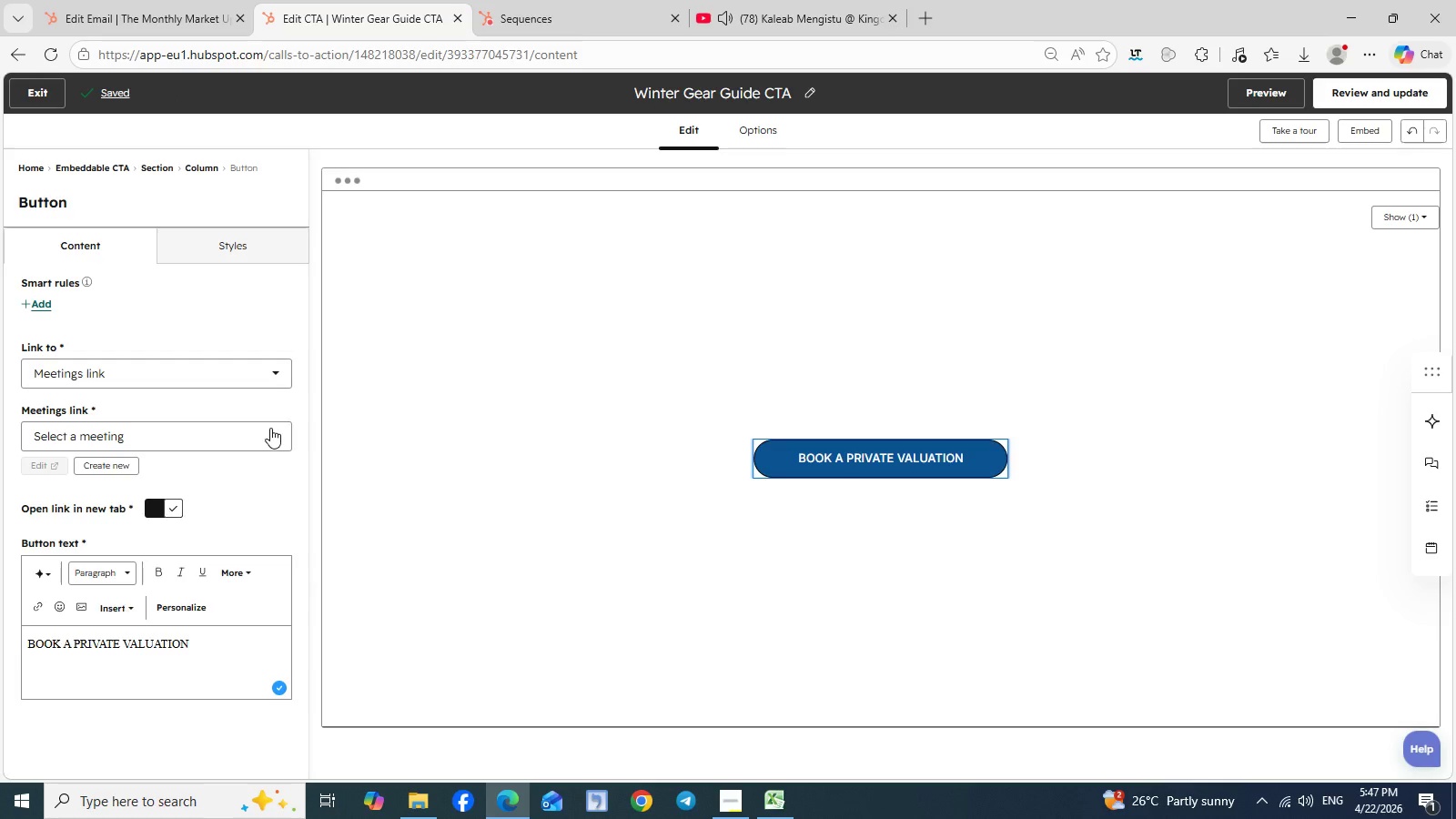 
left_click([270, 428])
 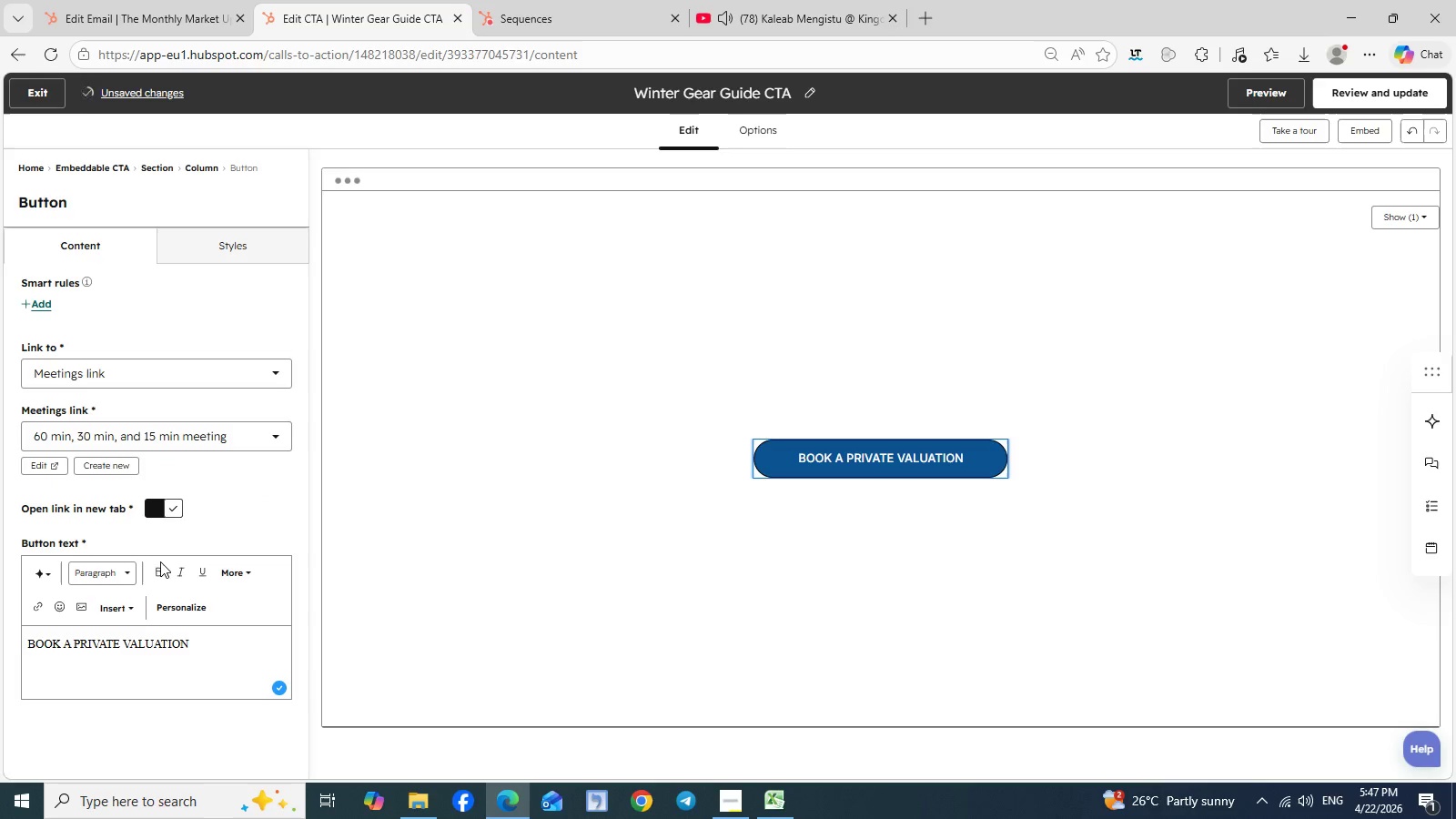 
left_click([160, 561])
 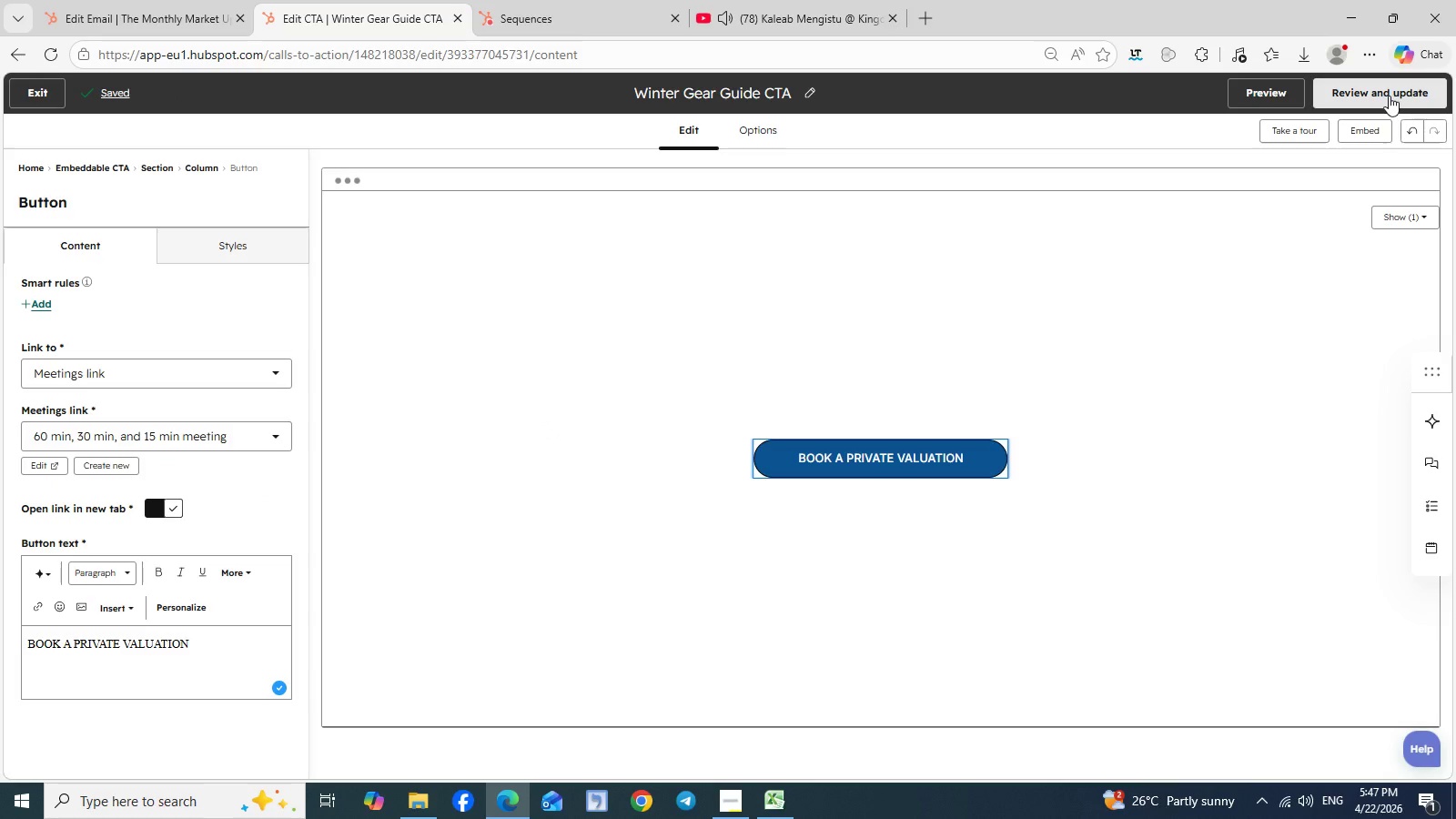 
left_click([1389, 96])
 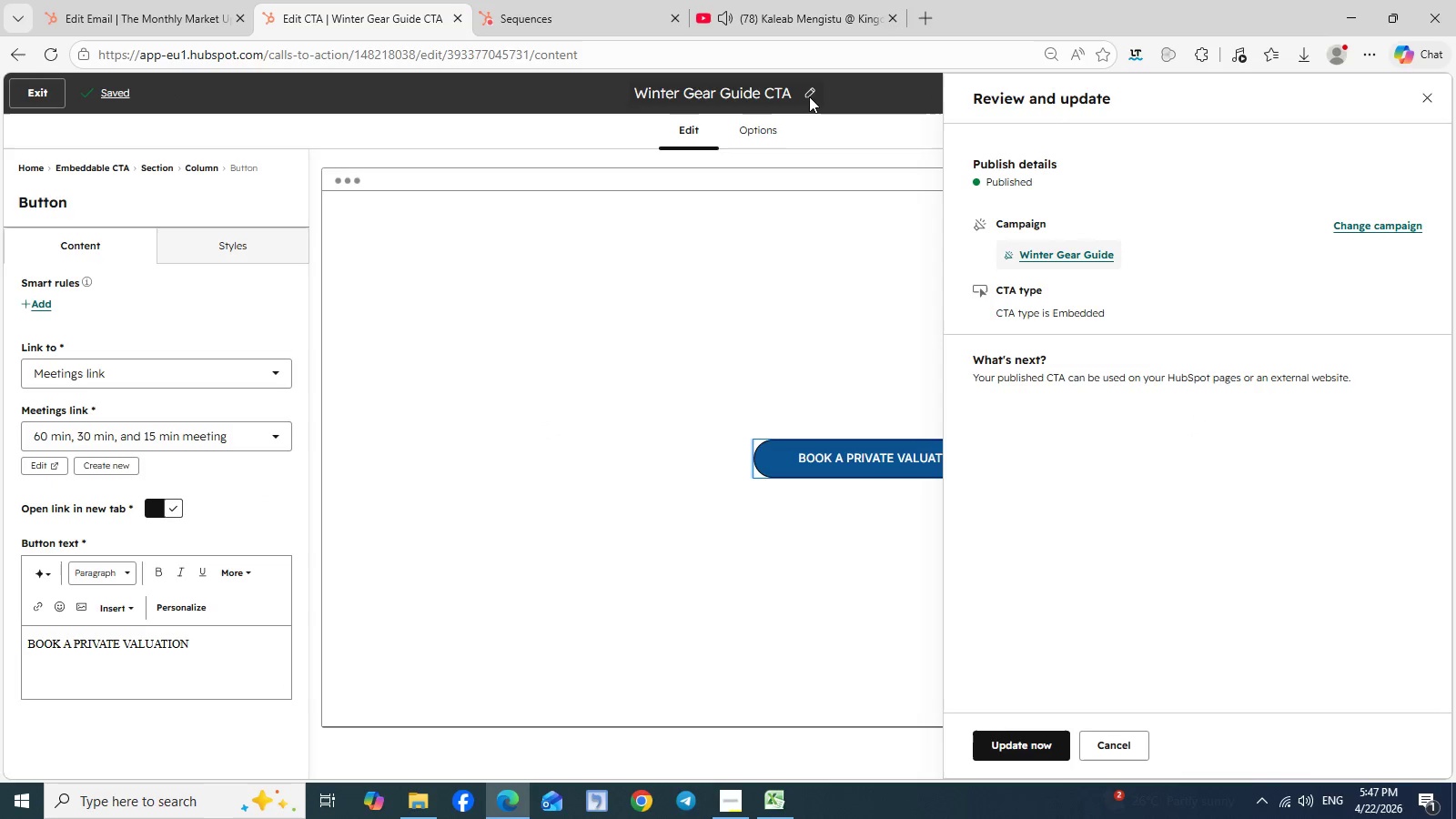 
left_click([809, 96])
 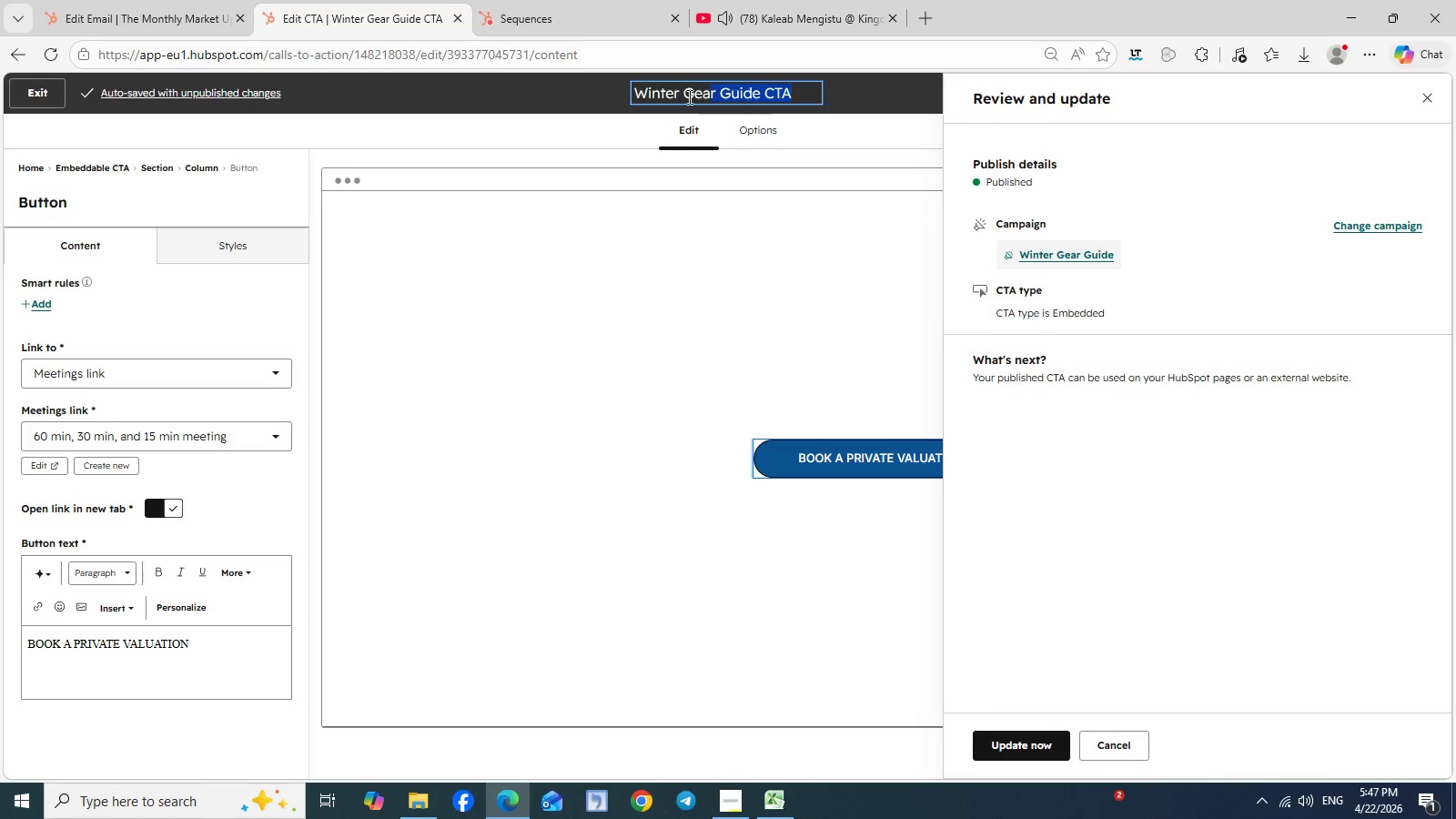 
left_click_drag(start_coordinate=[787, 94], to_coordinate=[632, 90])
 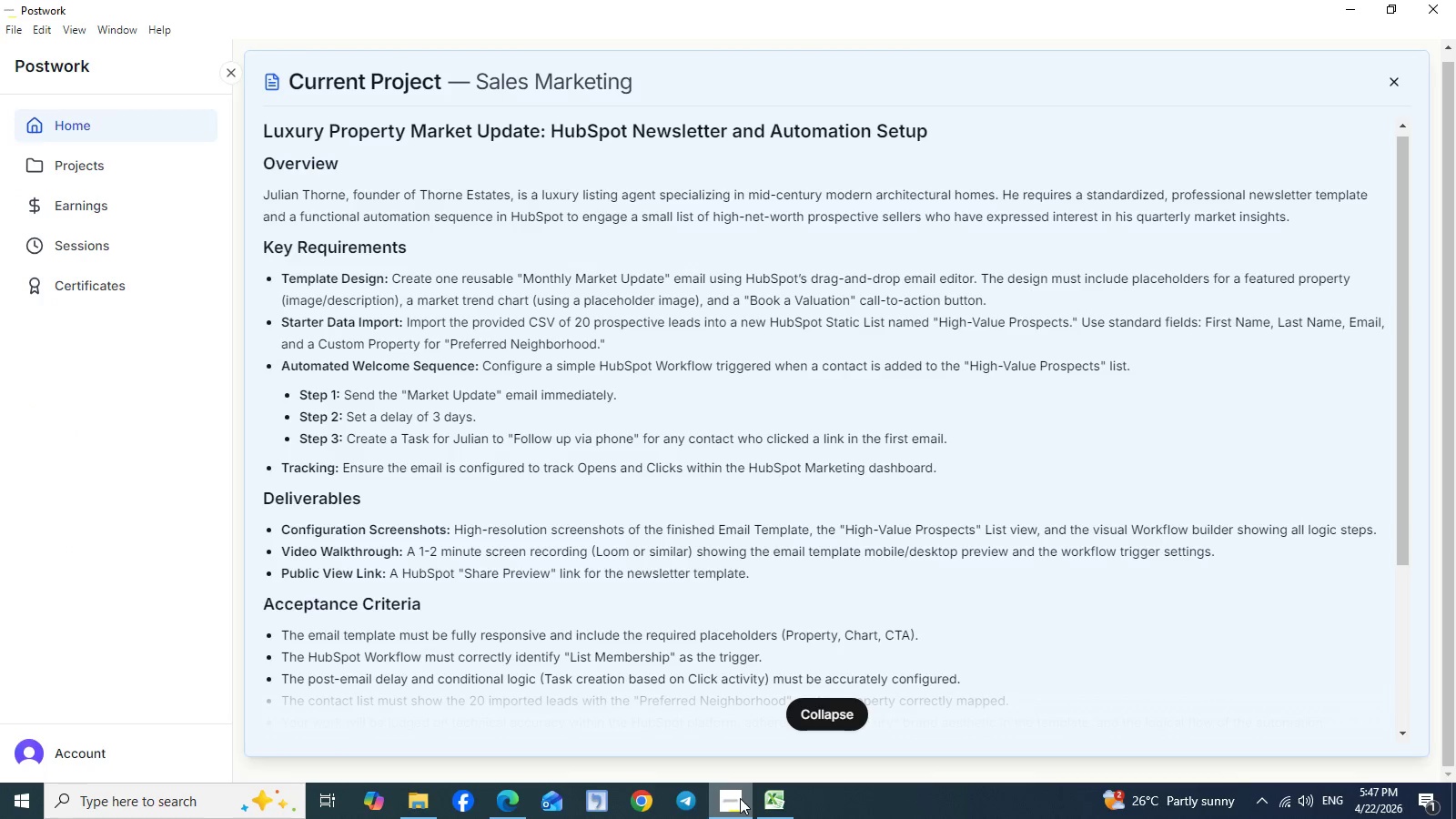 
left_click([740, 798])